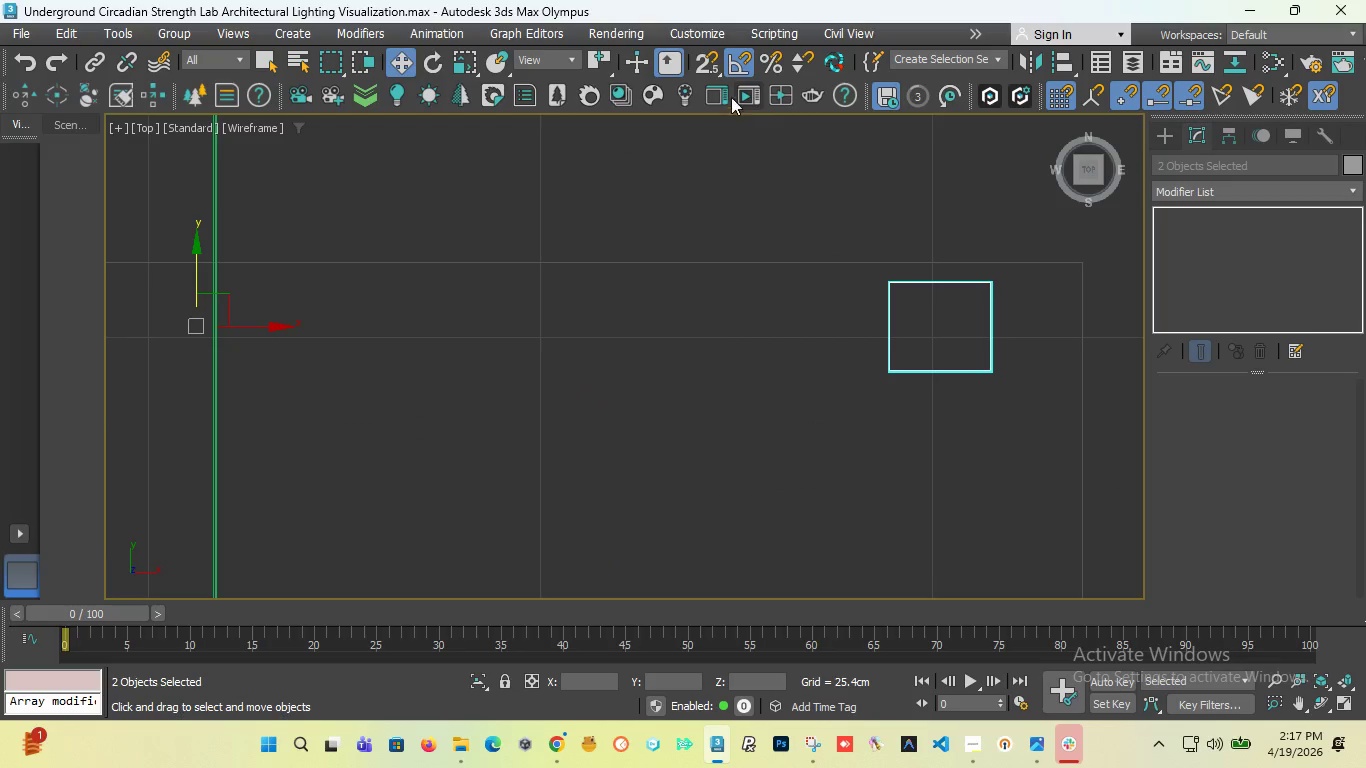 
left_click([716, 64])
 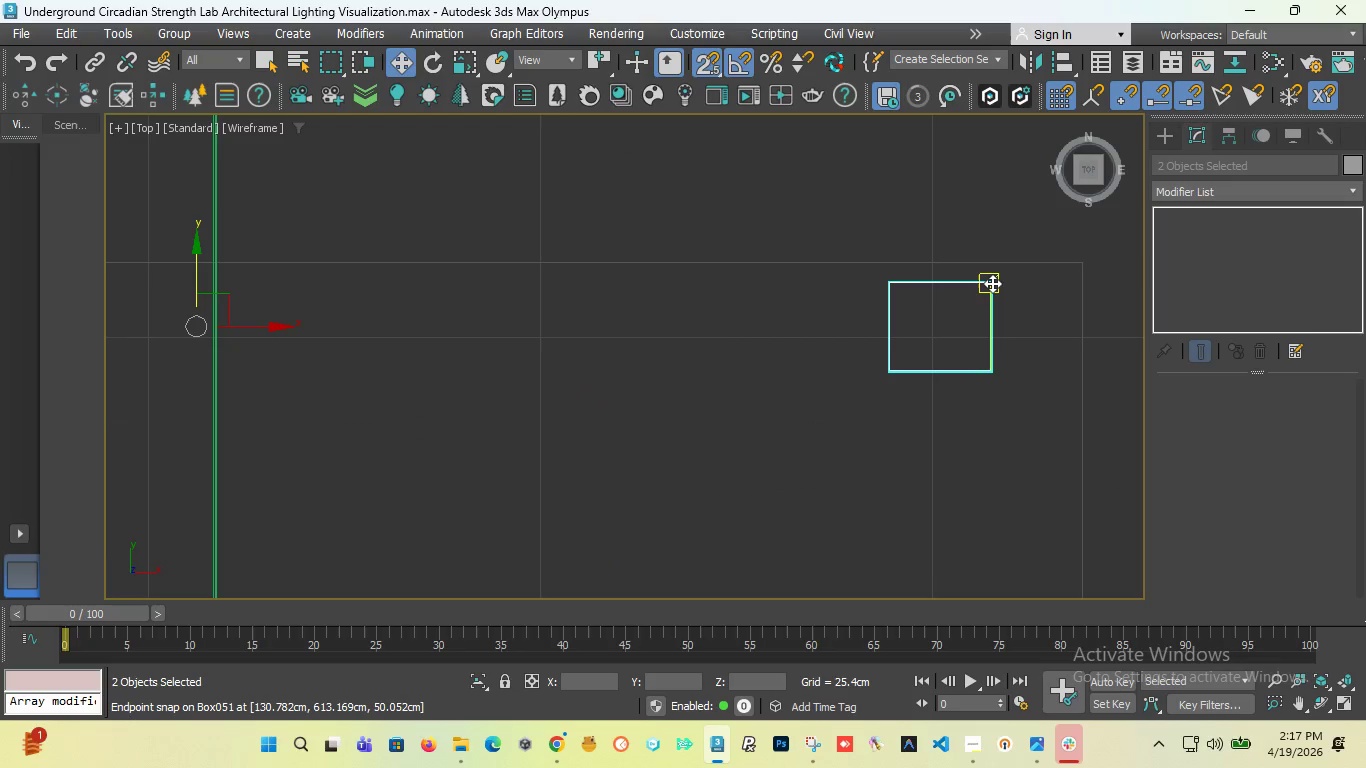 
left_click_drag(start_coordinate=[992, 283], to_coordinate=[1075, 258])
 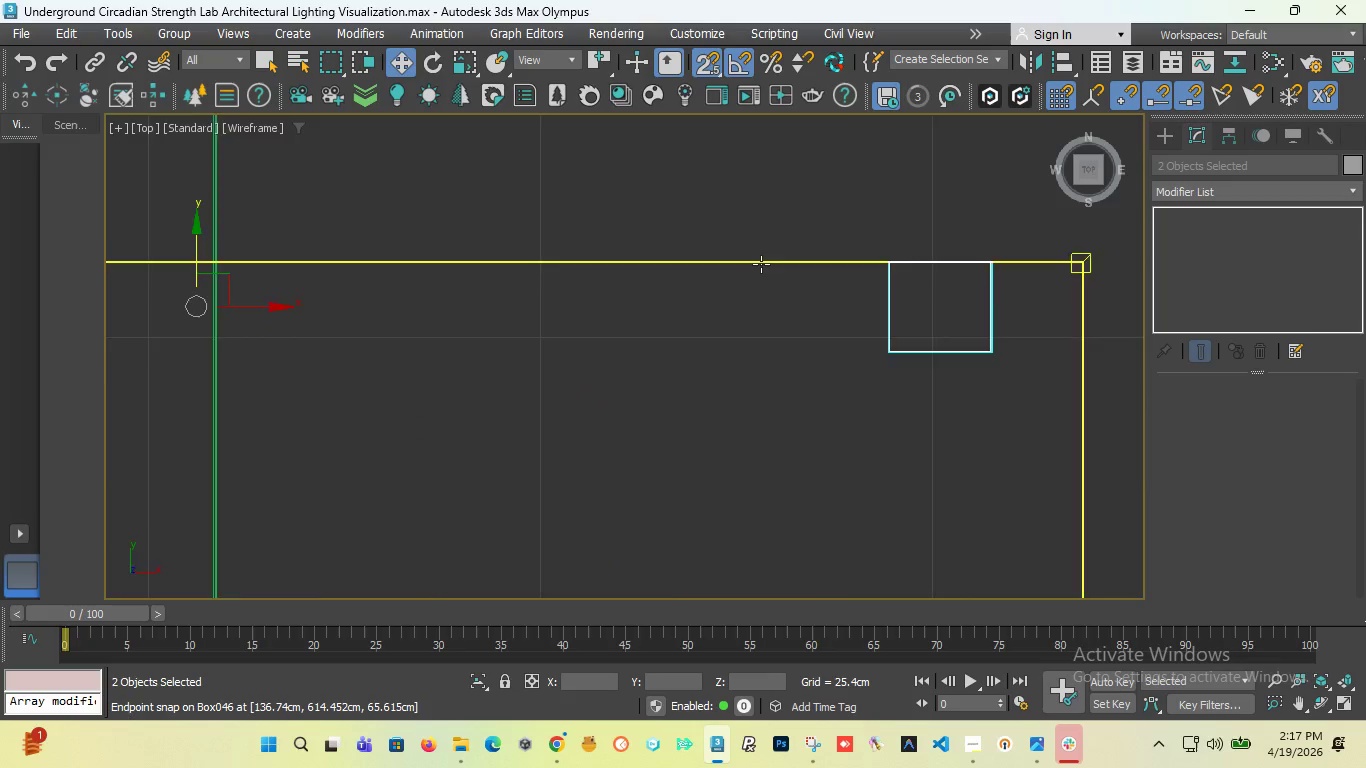 
scroll: coordinate [679, 267], scroll_direction: down, amount: 7.0
 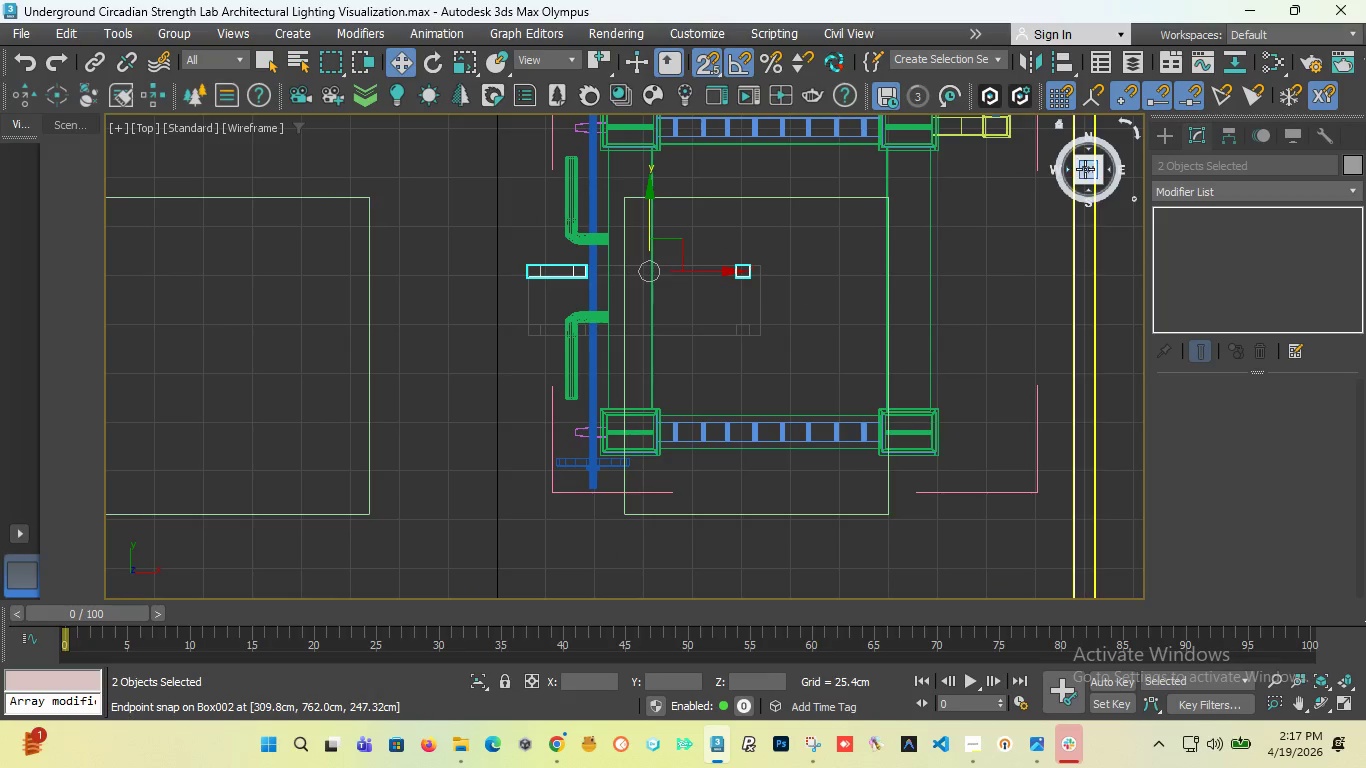 
left_click_drag(start_coordinate=[1085, 169], to_coordinate=[154, 156])
 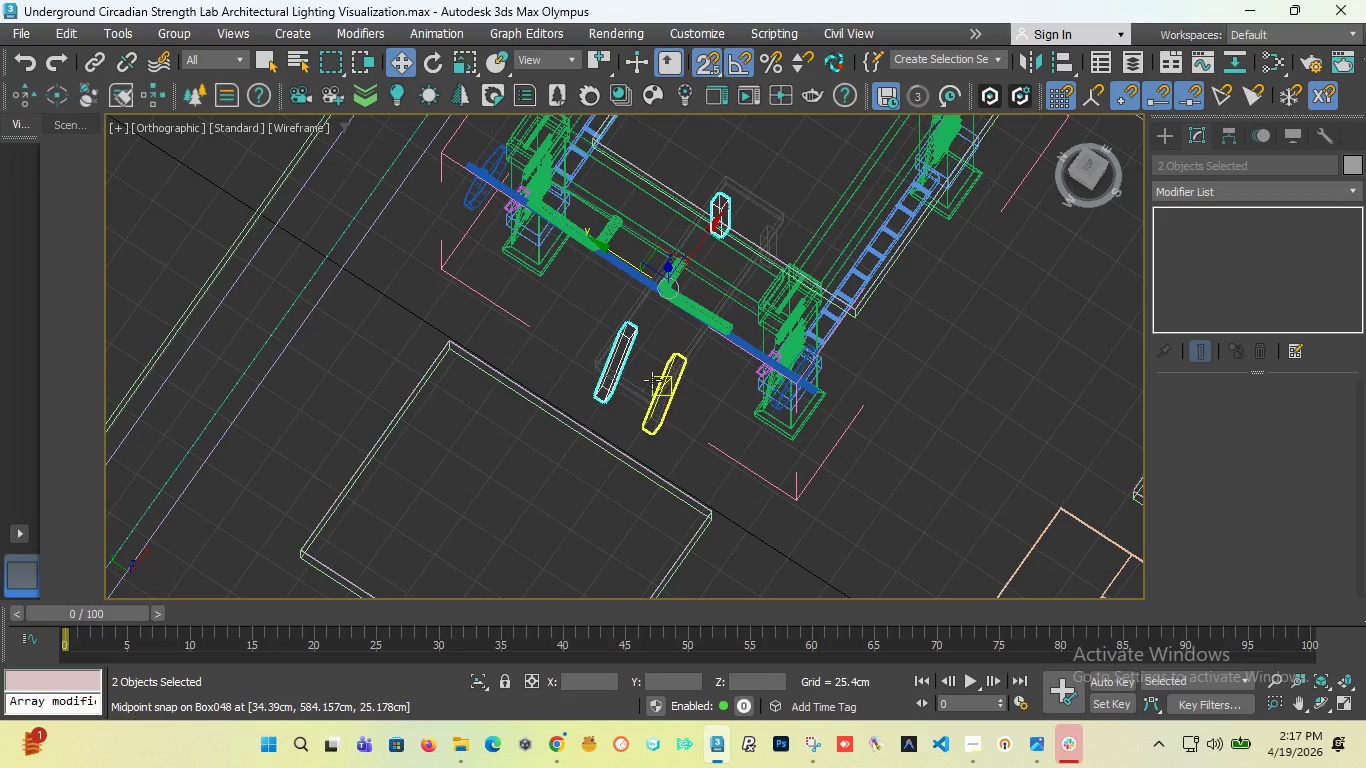 
scroll: coordinate [652, 380], scroll_direction: up, amount: 4.0
 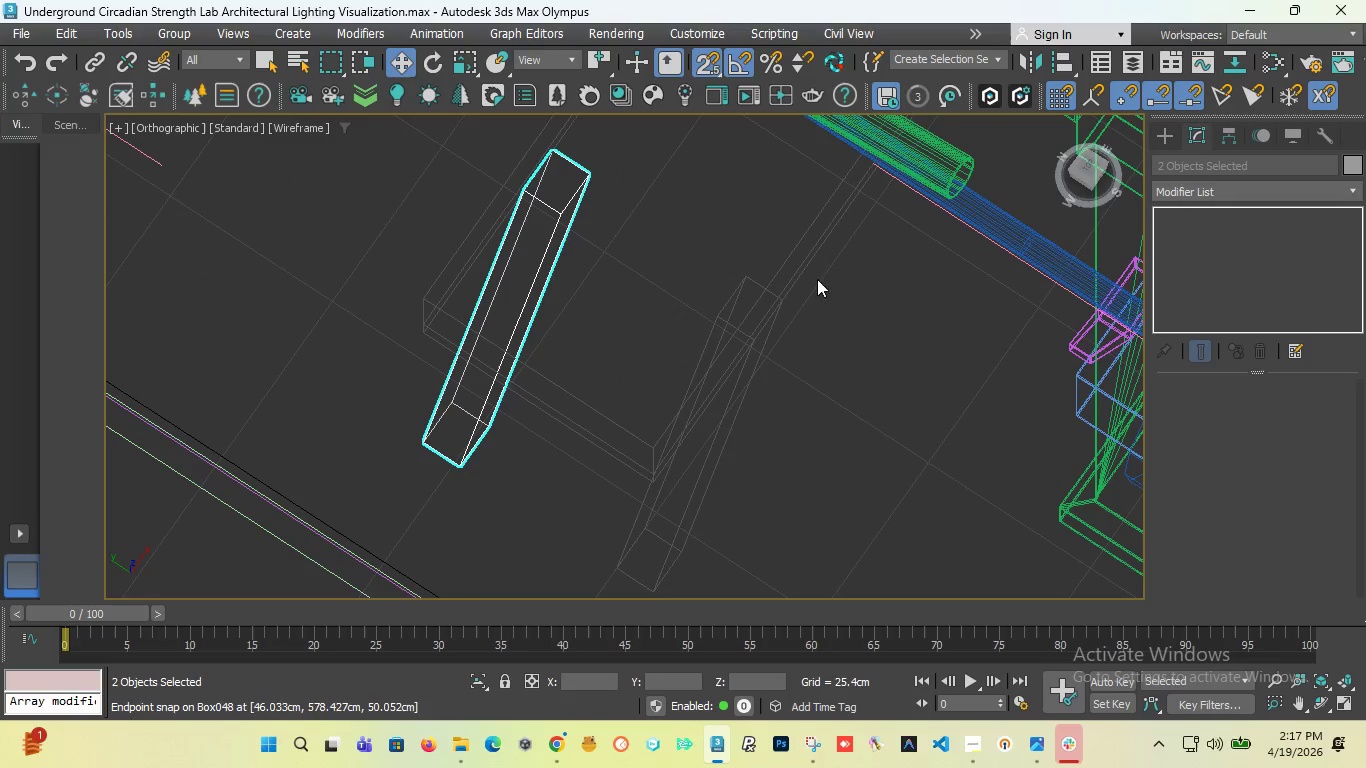 
scroll: coordinate [614, 348], scroll_direction: down, amount: 3.0
 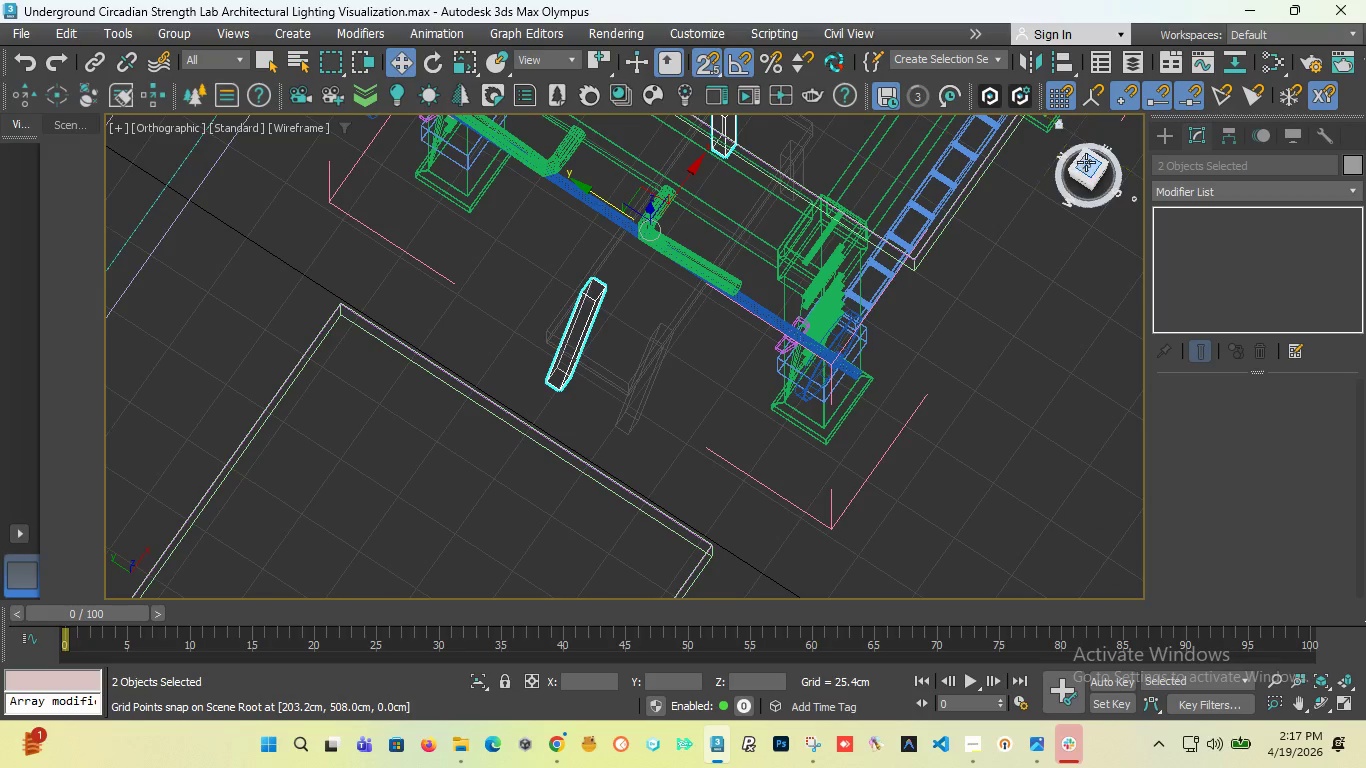 
left_click_drag(start_coordinate=[1087, 166], to_coordinate=[997, 143])
 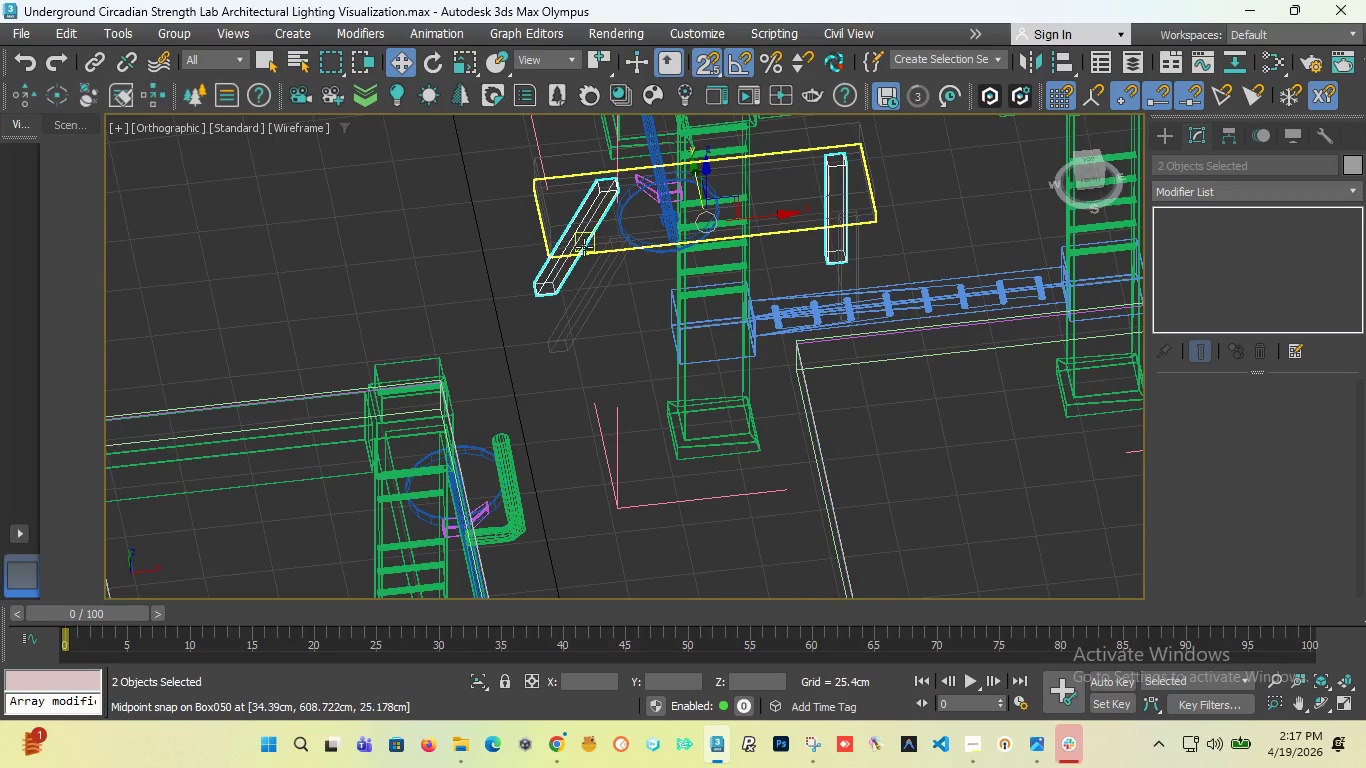 
scroll: coordinate [584, 247], scroll_direction: up, amount: 2.0
 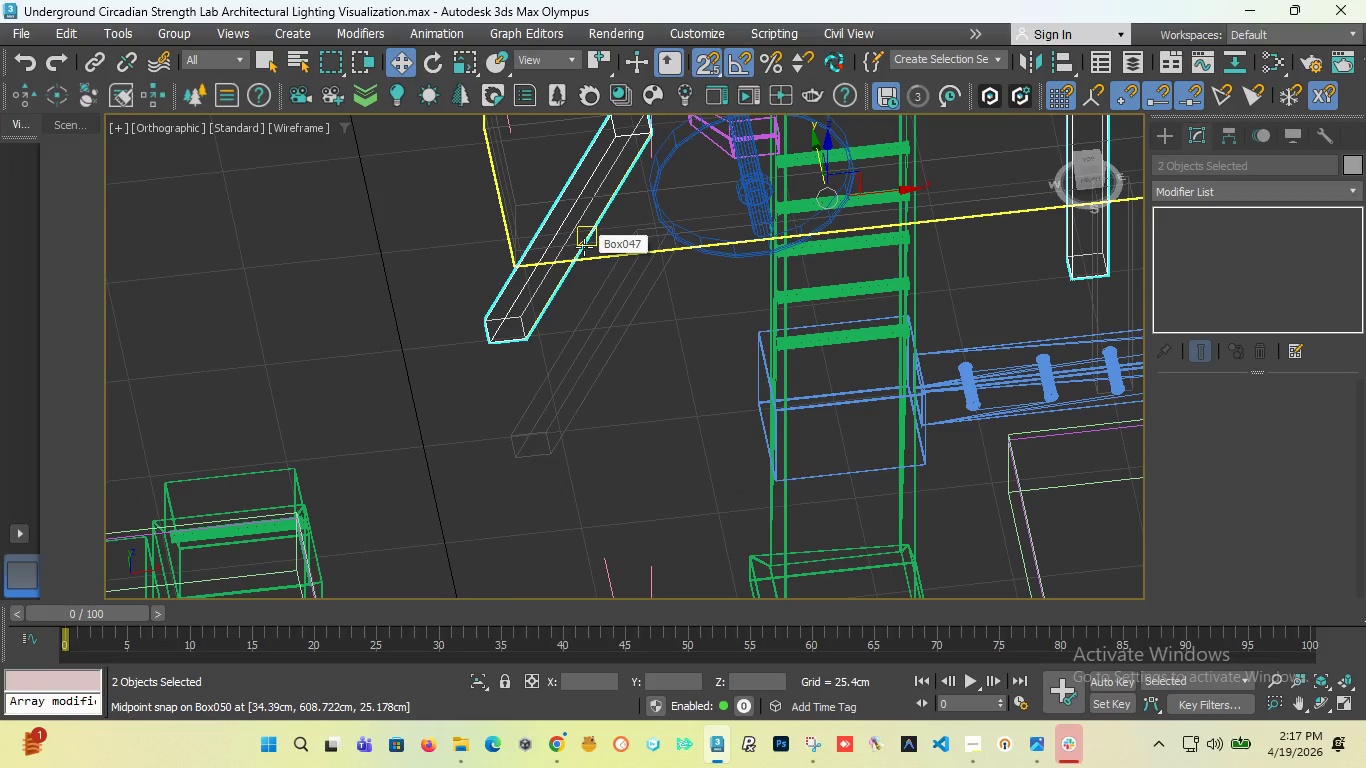 
left_click([584, 247])
 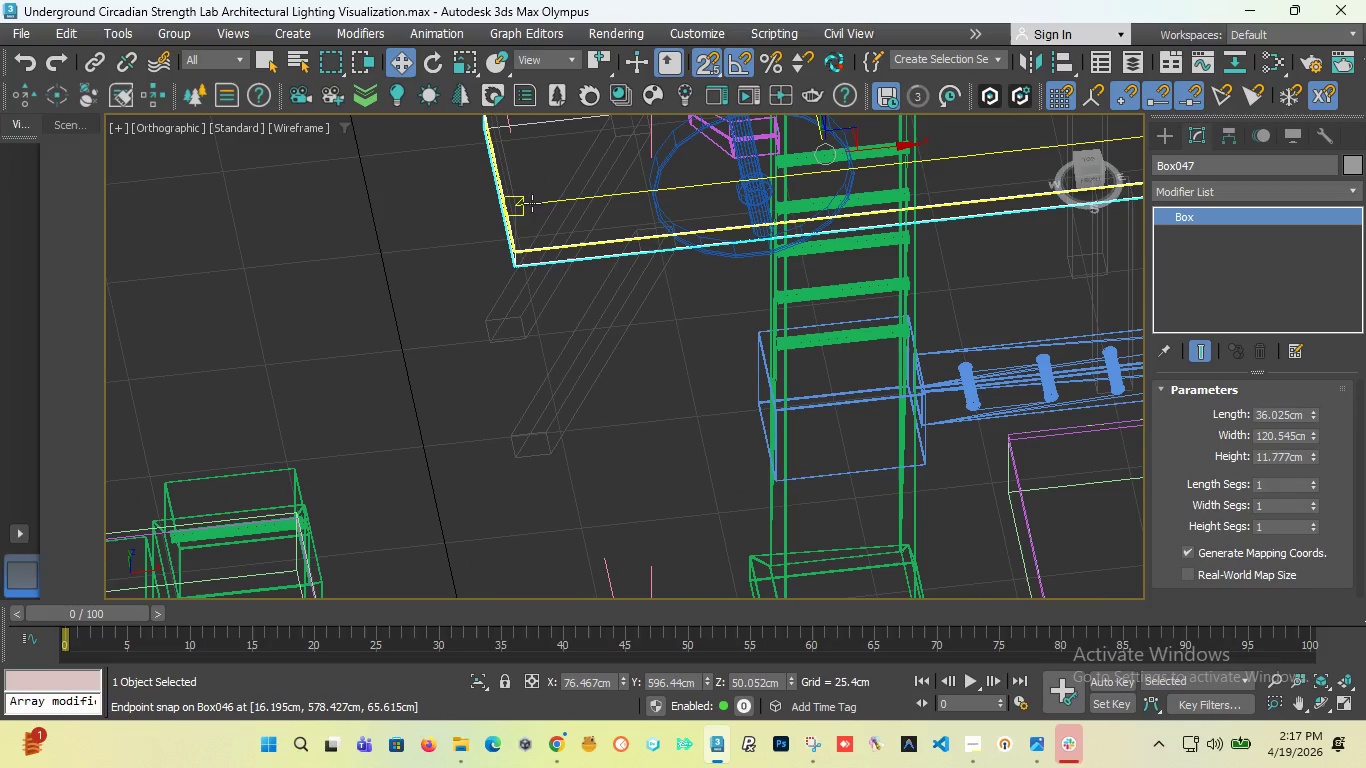 
left_click([532, 208])
 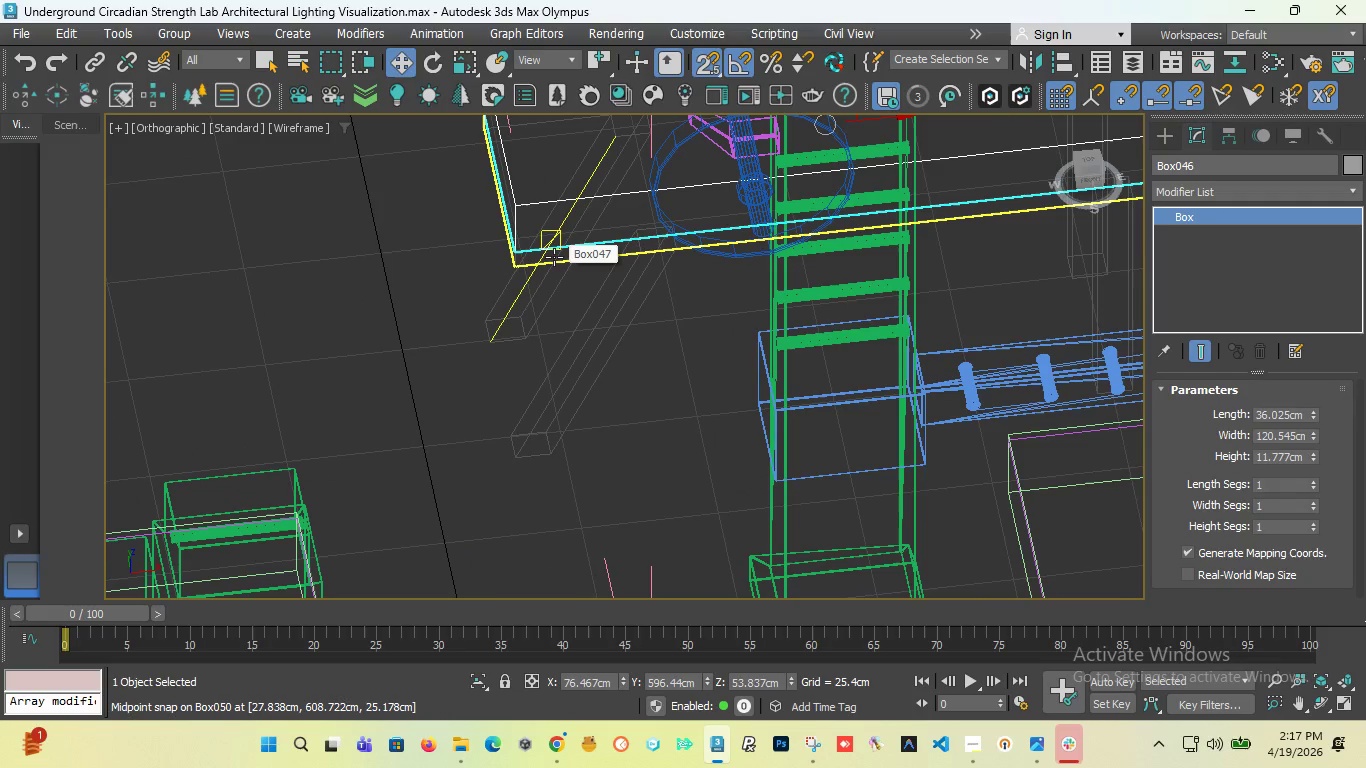 
left_click([554, 257])
 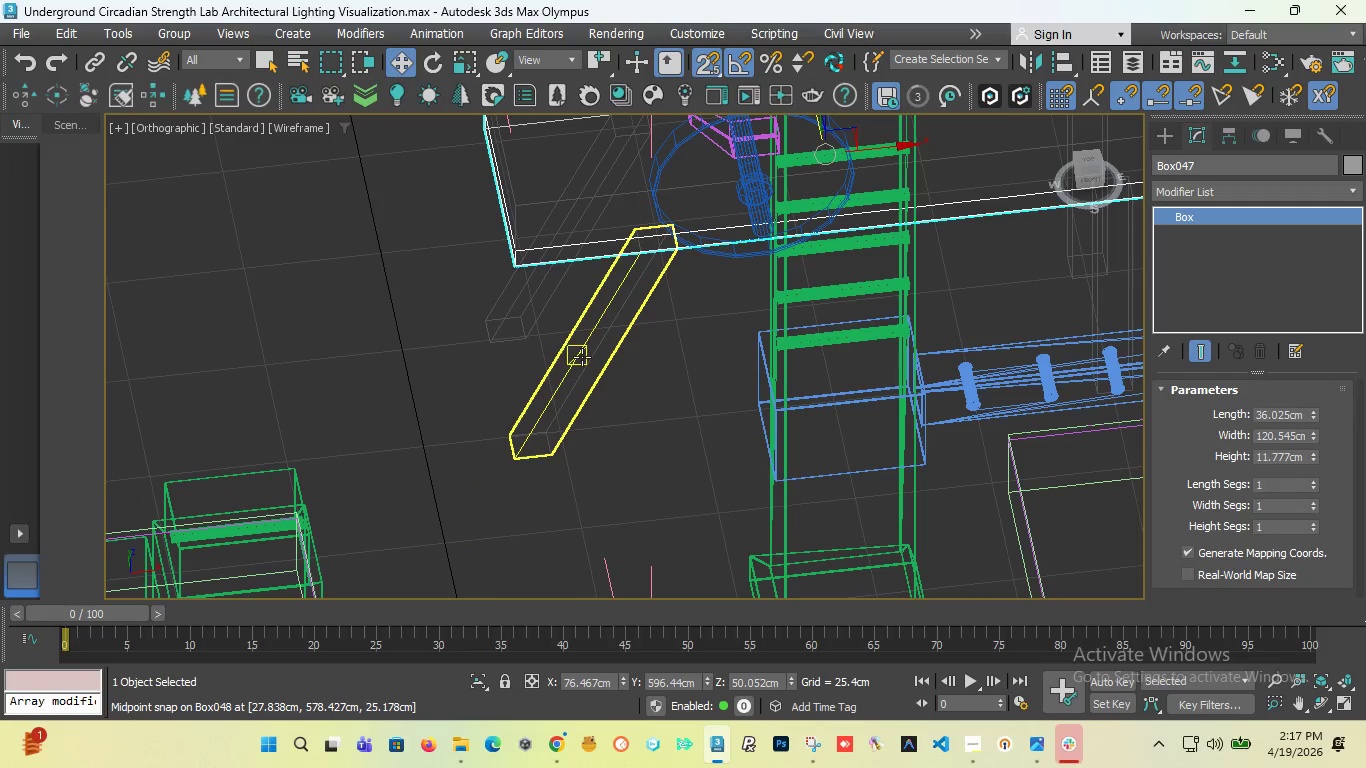 
hold_key(key=ControlLeft, duration=6.95)
left_click([582, 357])
 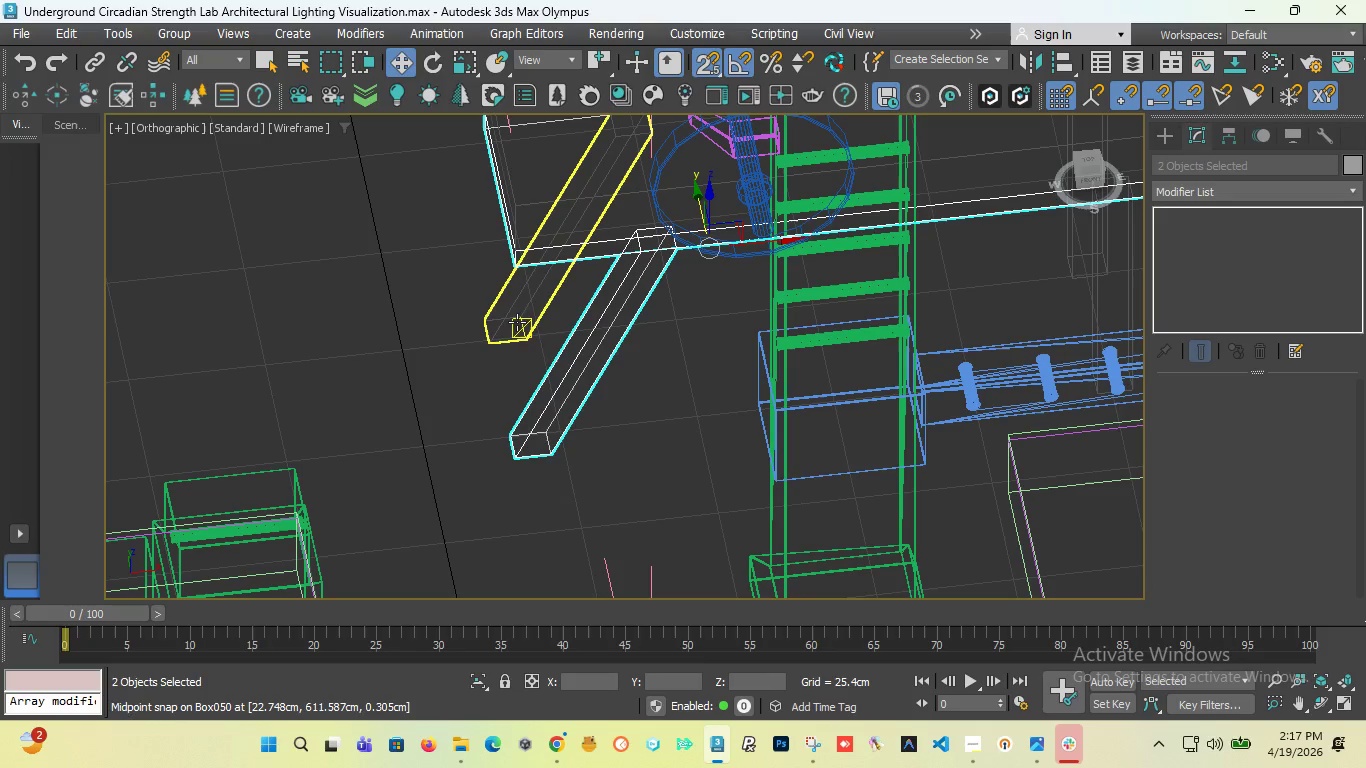 
left_click([517, 322])
 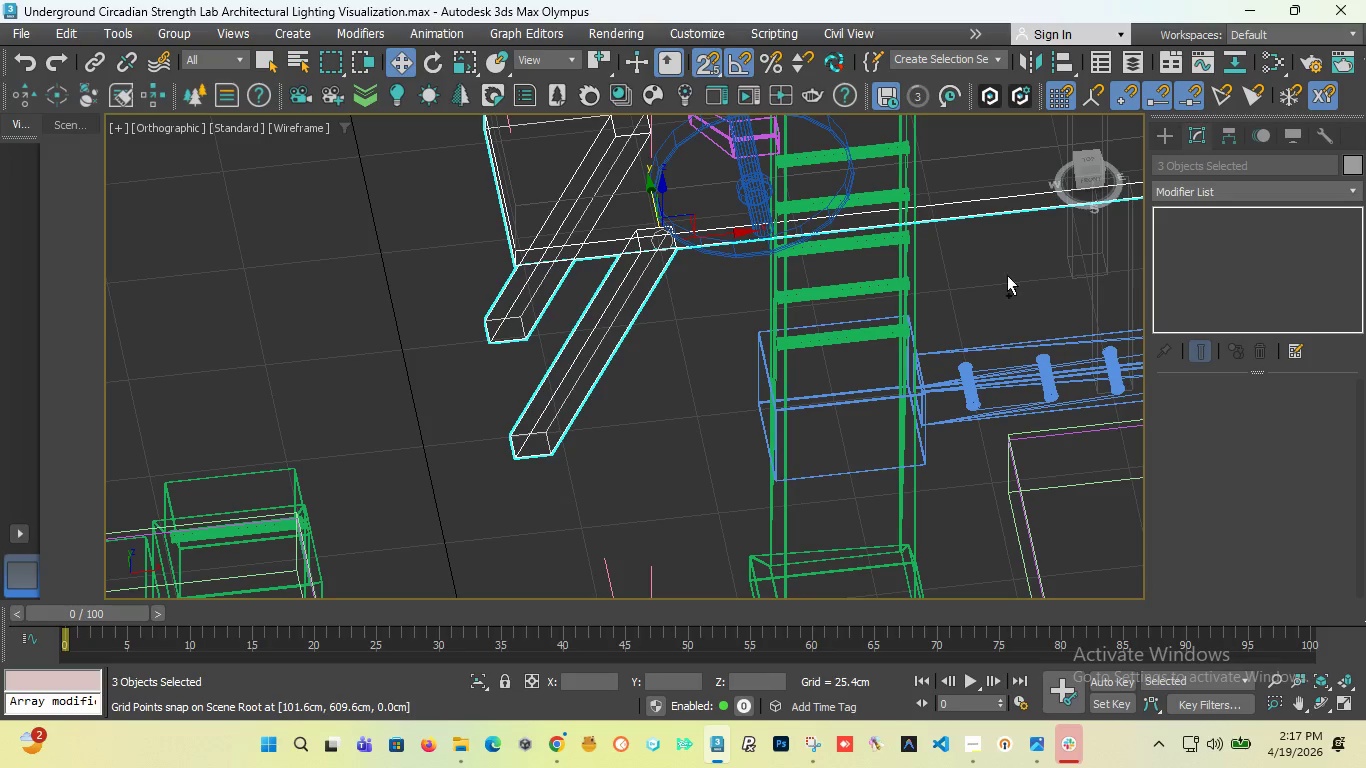 
scroll: coordinate [427, 288], scroll_direction: down, amount: 3.0
 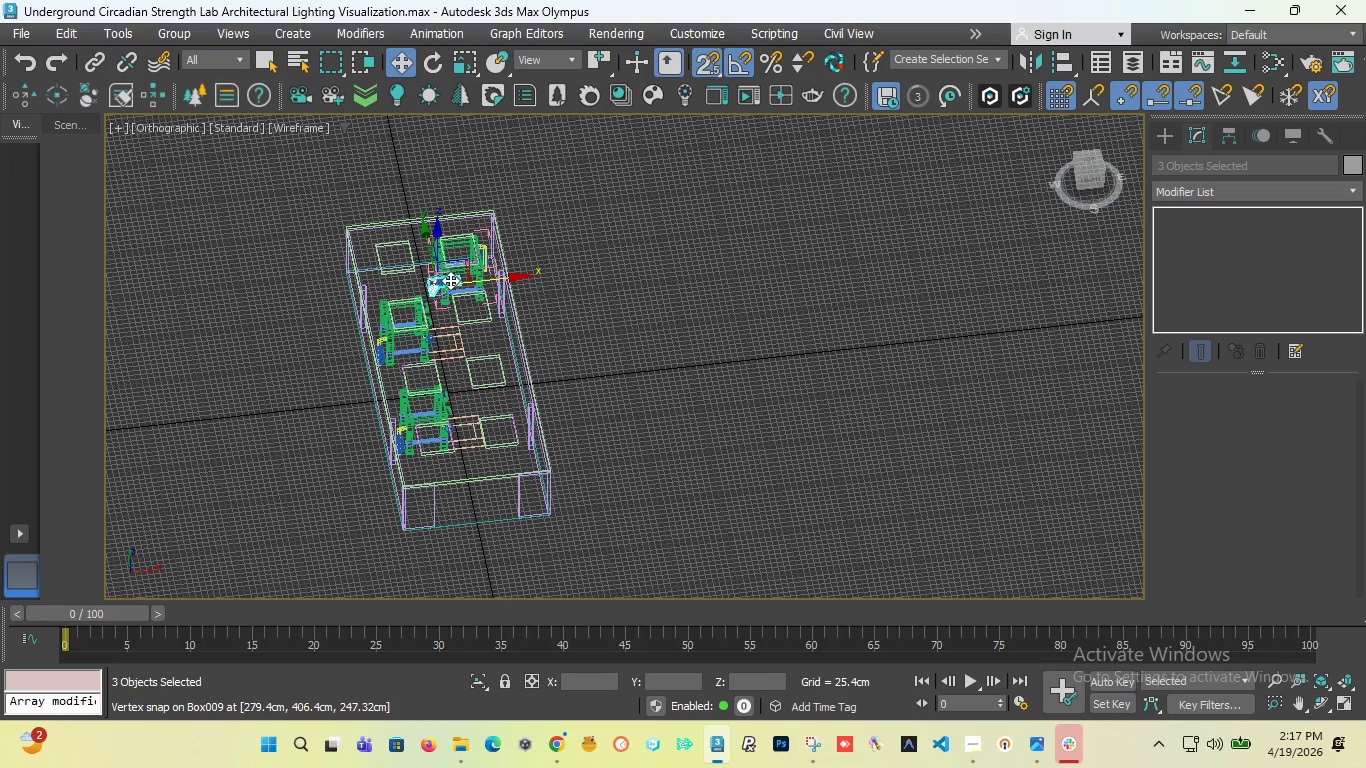 
scroll: coordinate [451, 280], scroll_direction: up, amount: 3.0
 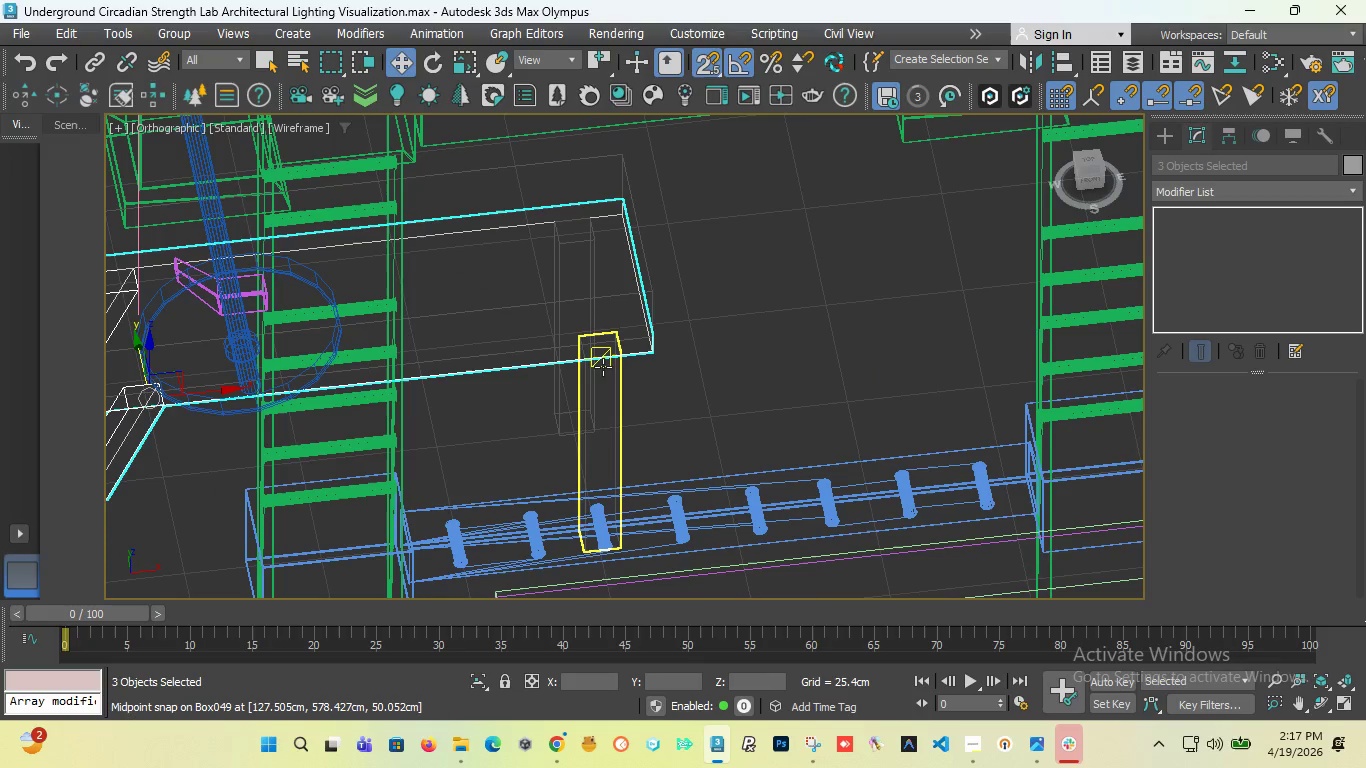 
left_click([602, 368])
 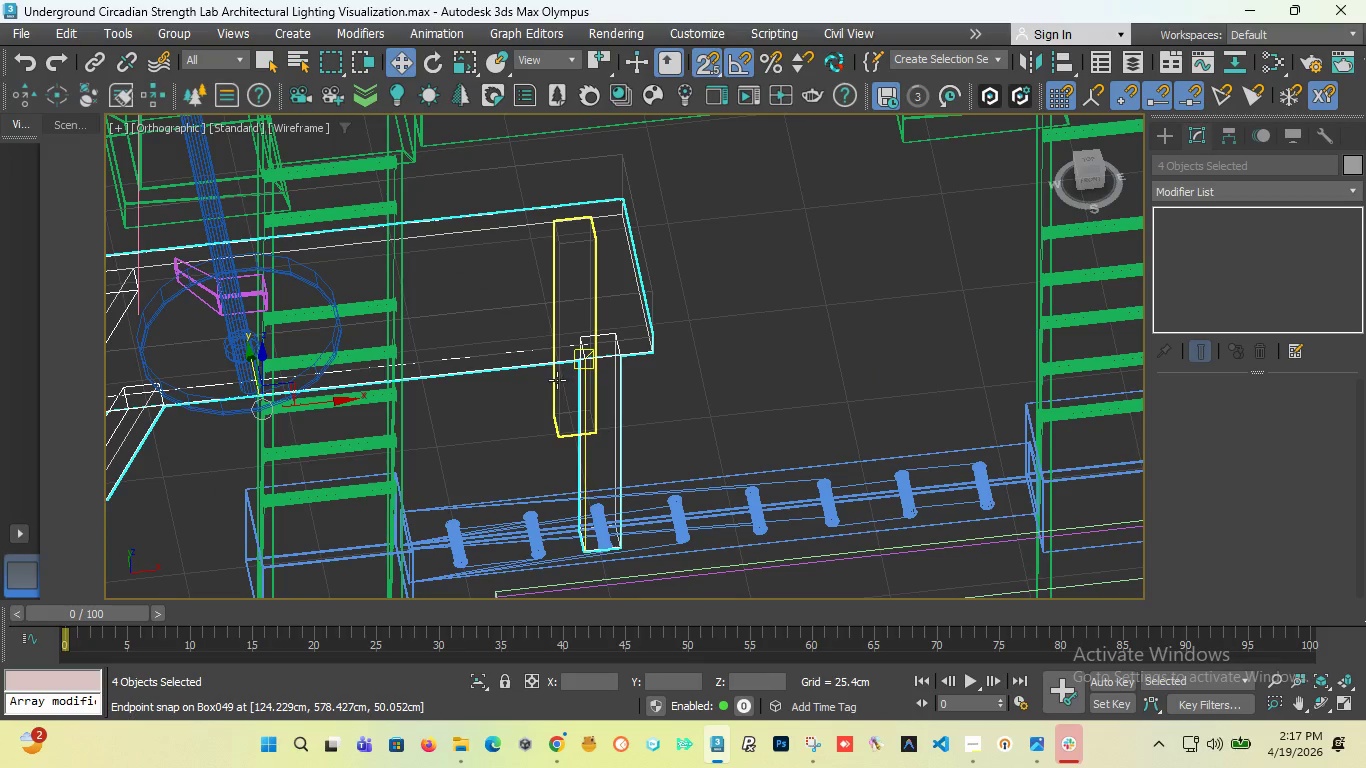 
left_click([557, 380])
 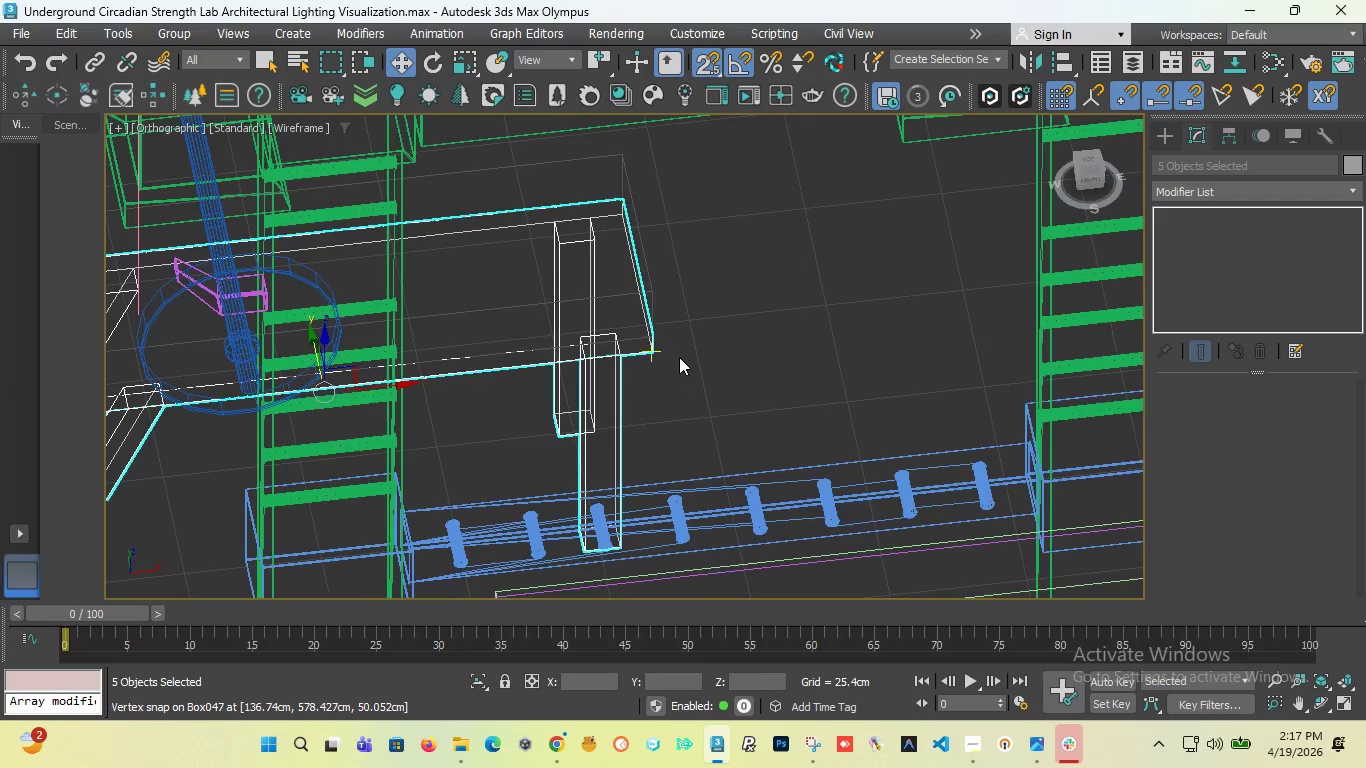 
scroll: coordinate [679, 357], scroll_direction: down, amount: 4.0
 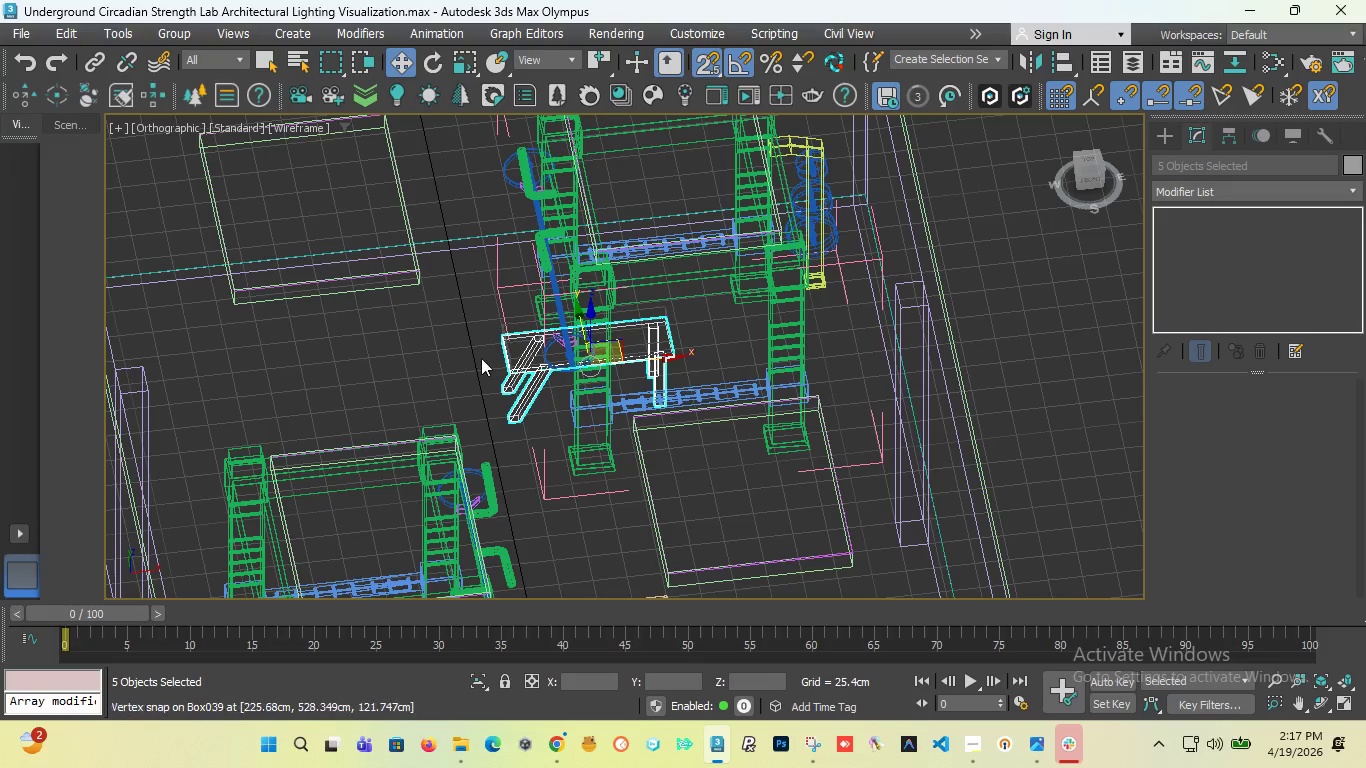 
scroll: coordinate [502, 358], scroll_direction: up, amount: 2.0
 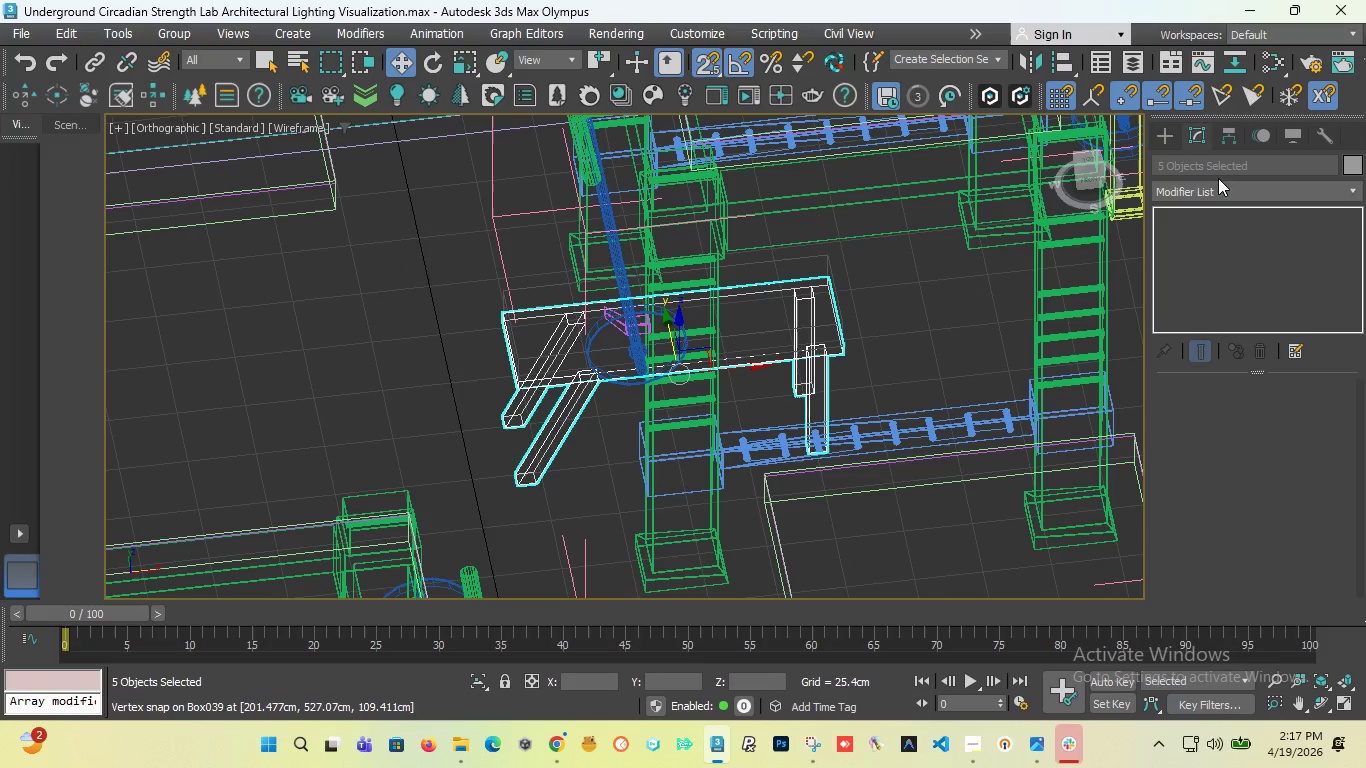 
left_click([1212, 186])
 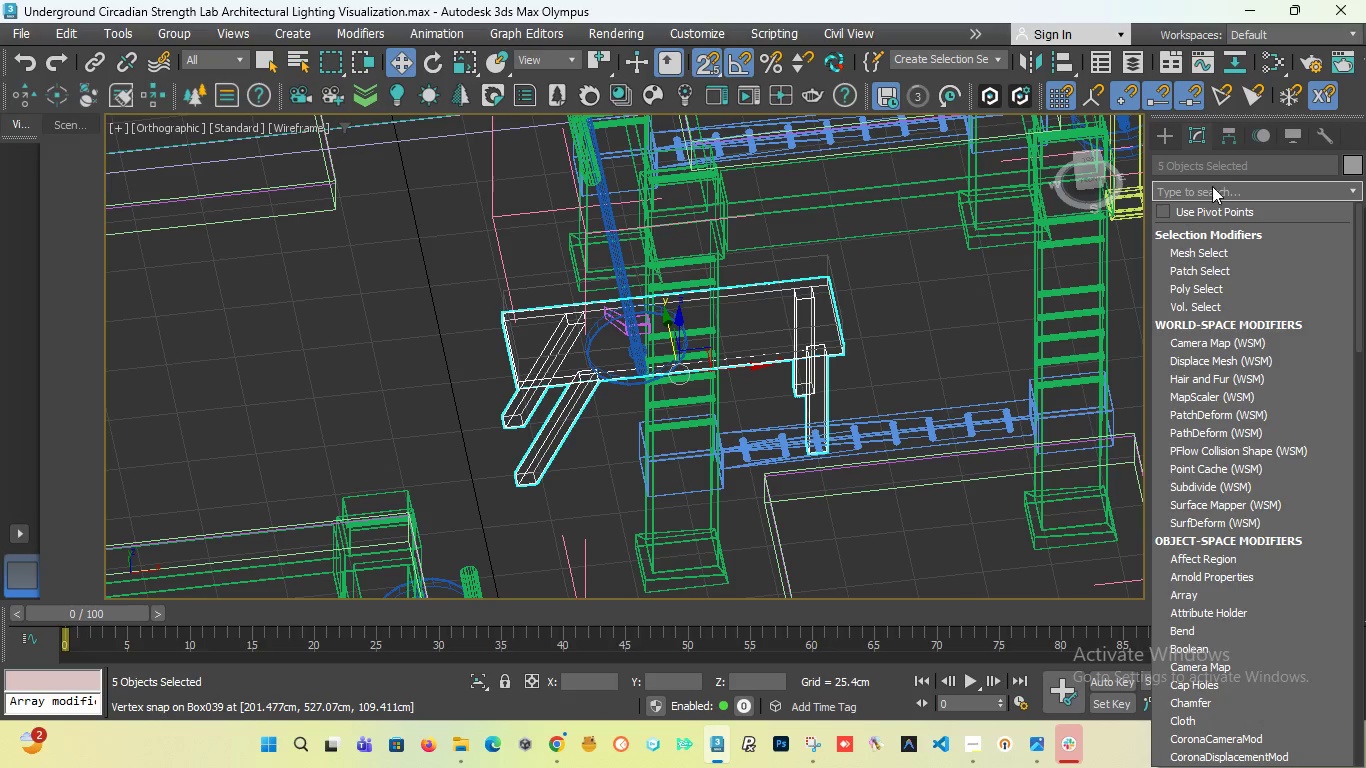 
type(ch)
 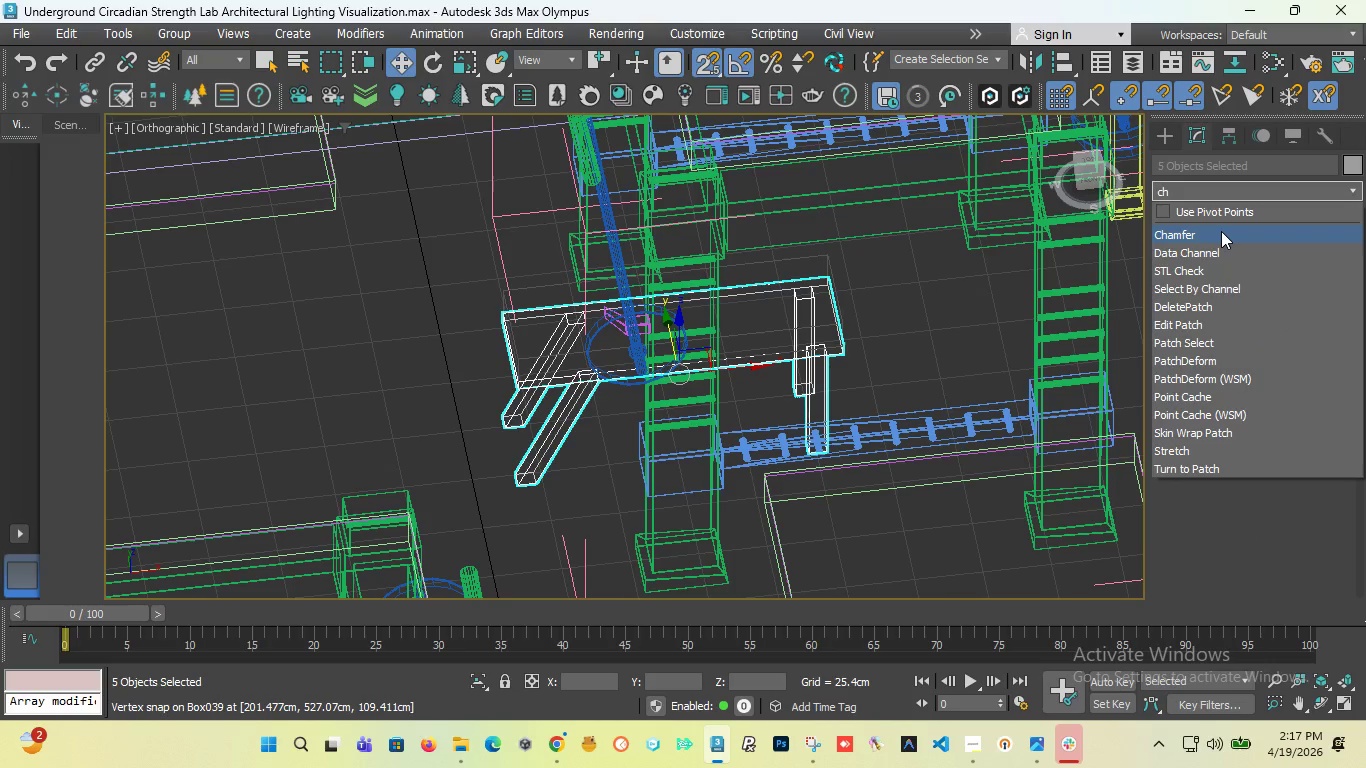 
left_click([1221, 231])
 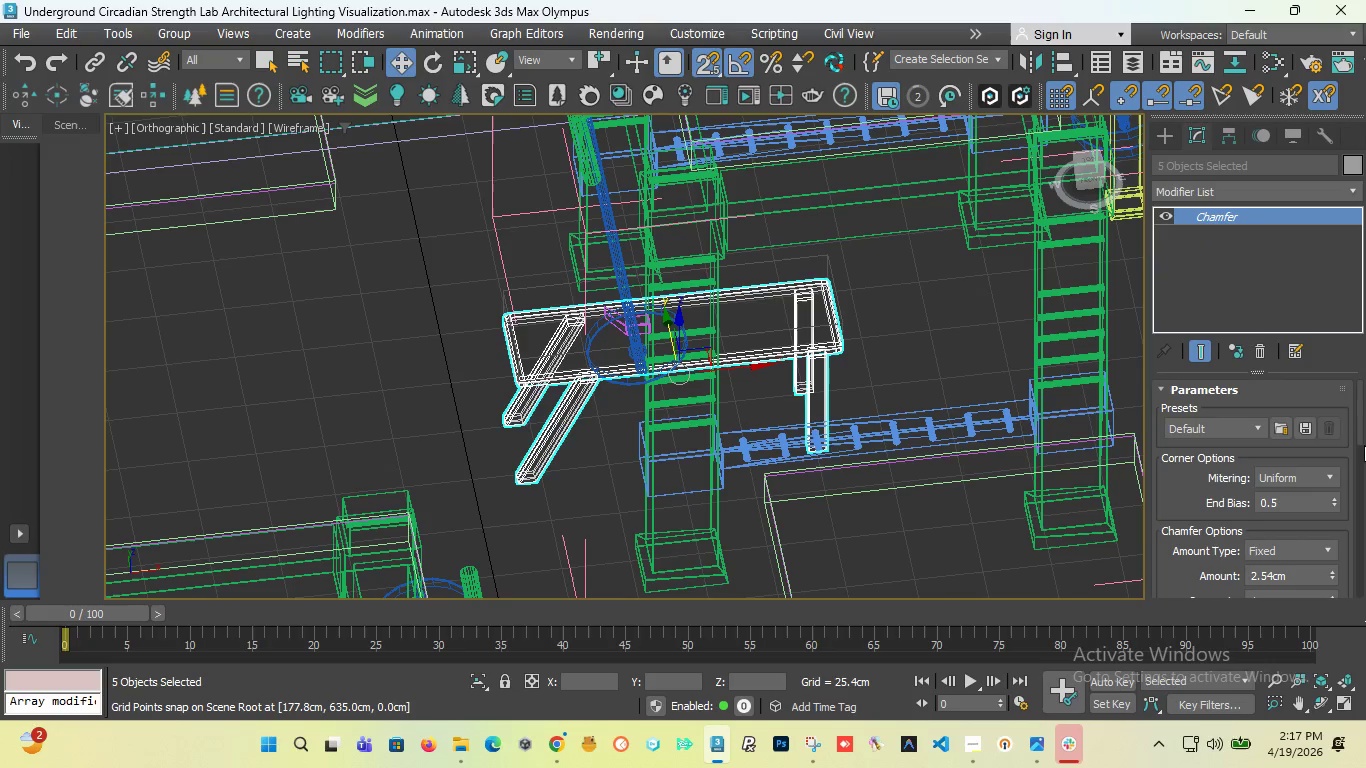 
left_click_drag(start_coordinate=[1360, 424], to_coordinate=[1360, 456])
 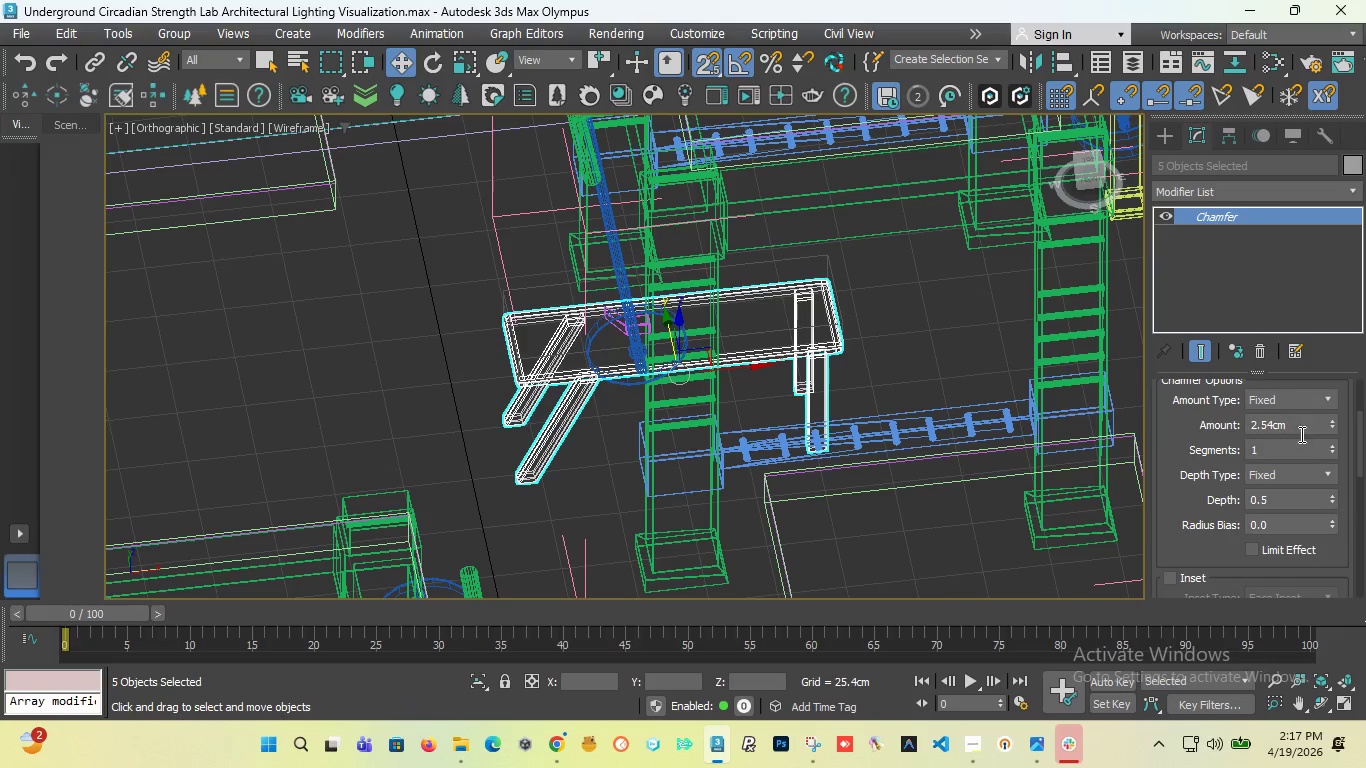 
left_click_drag(start_coordinate=[1300, 433], to_coordinate=[1198, 427])
 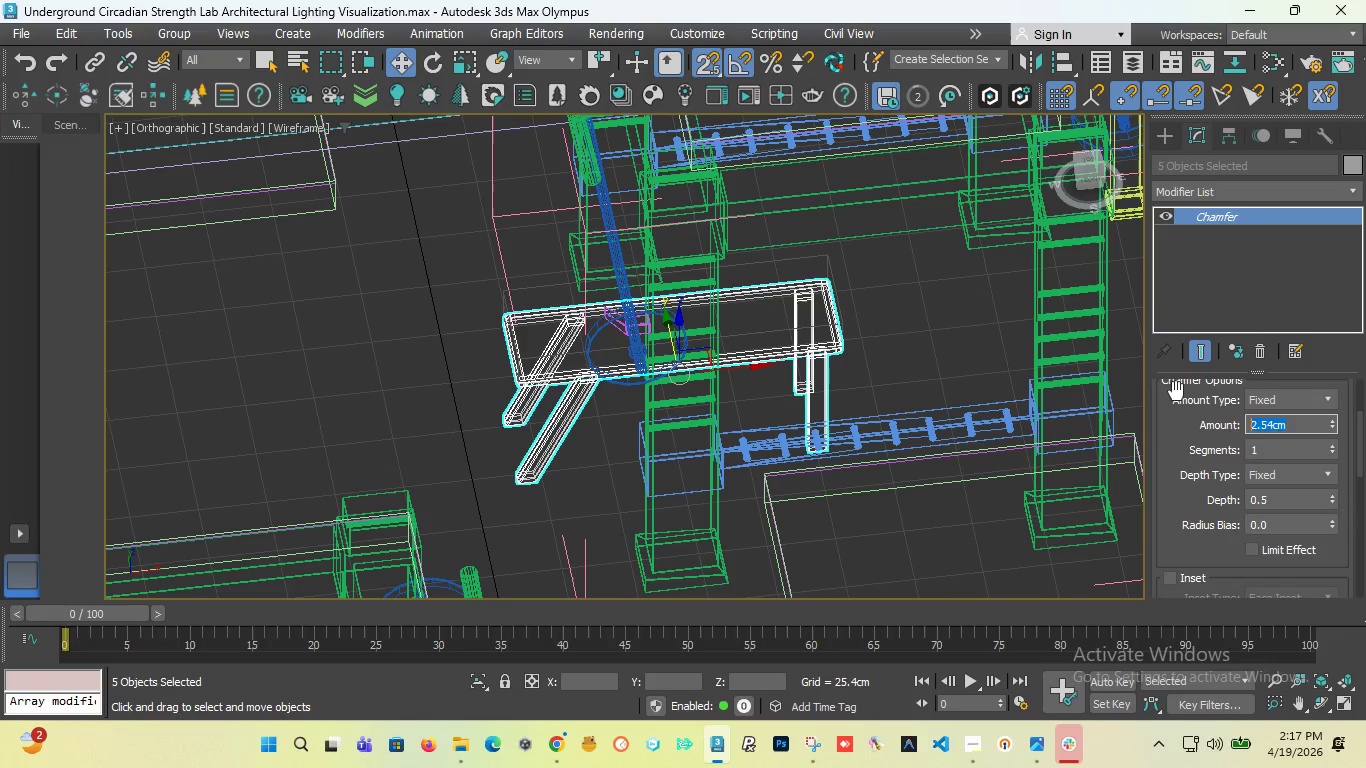 
key(Period)
 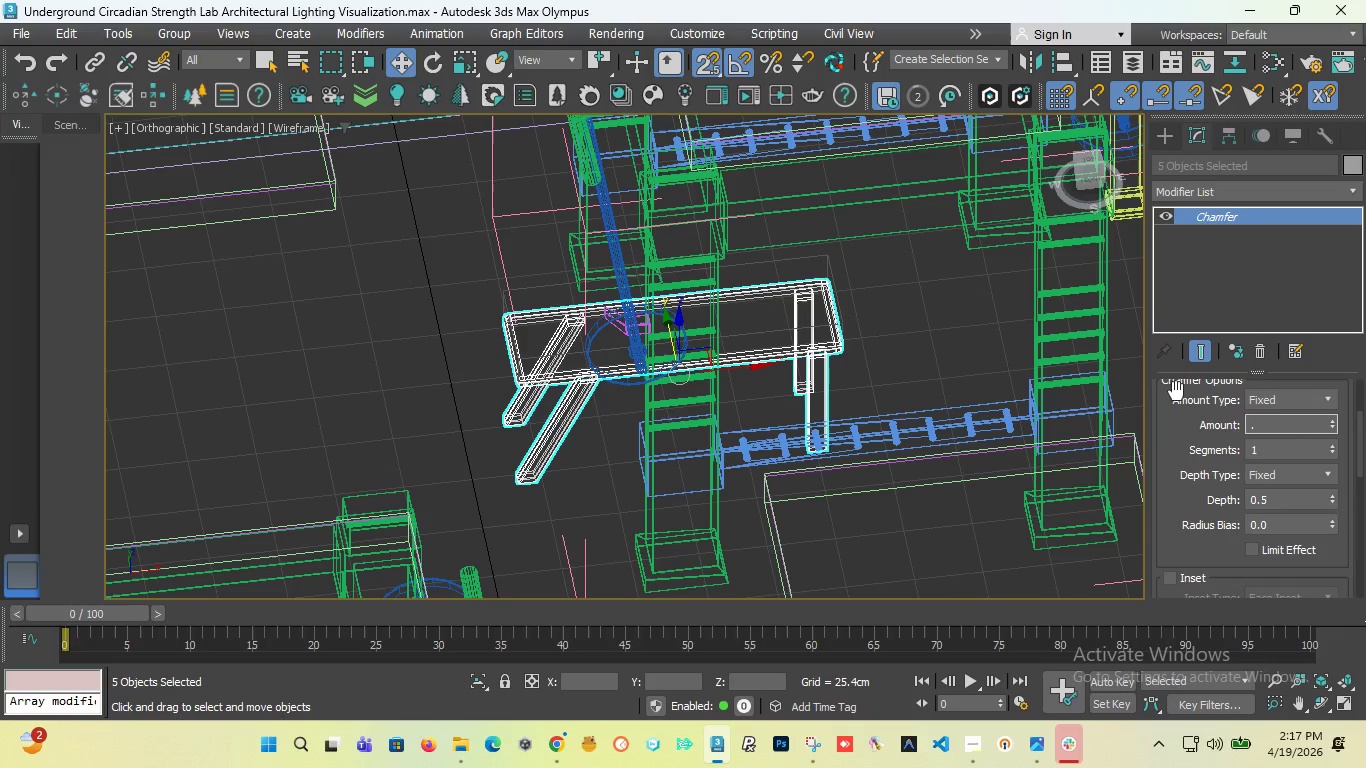 
key(2)
 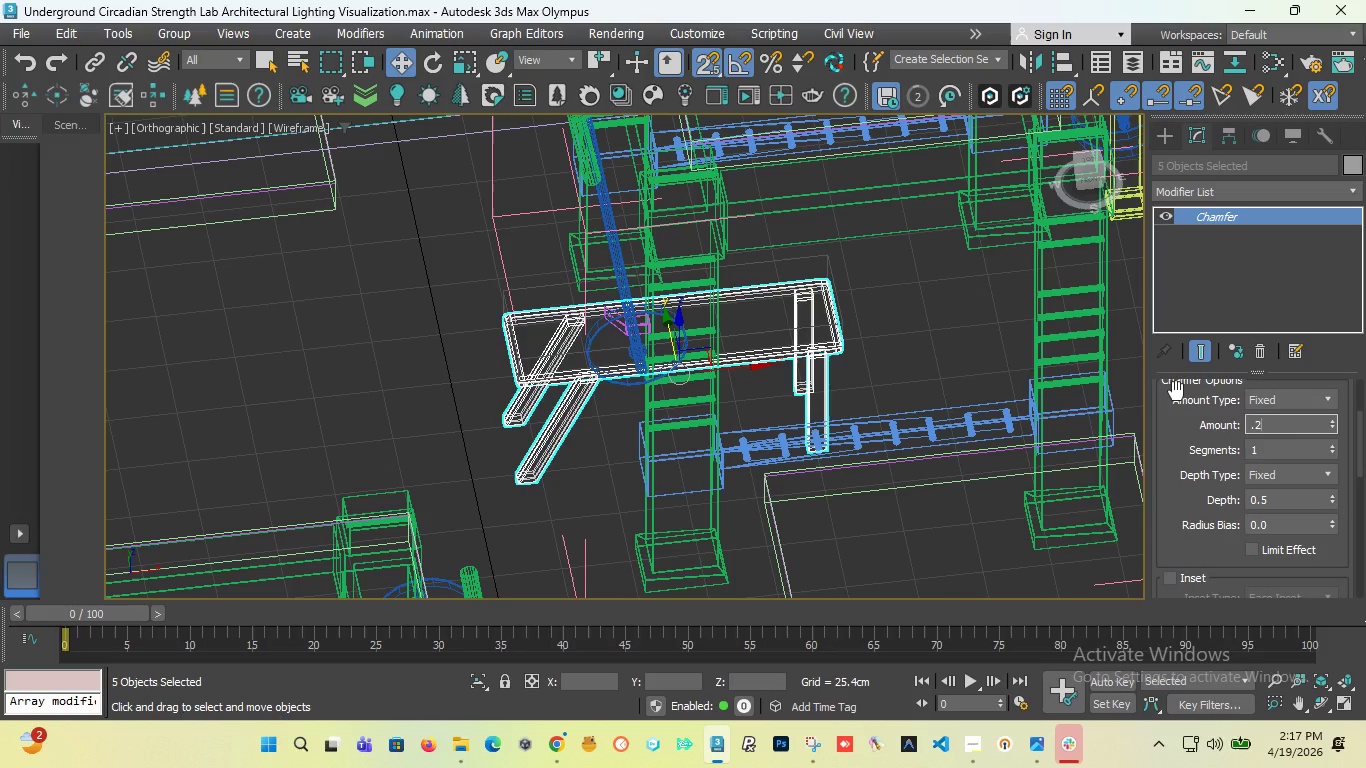 
key(Enter)
 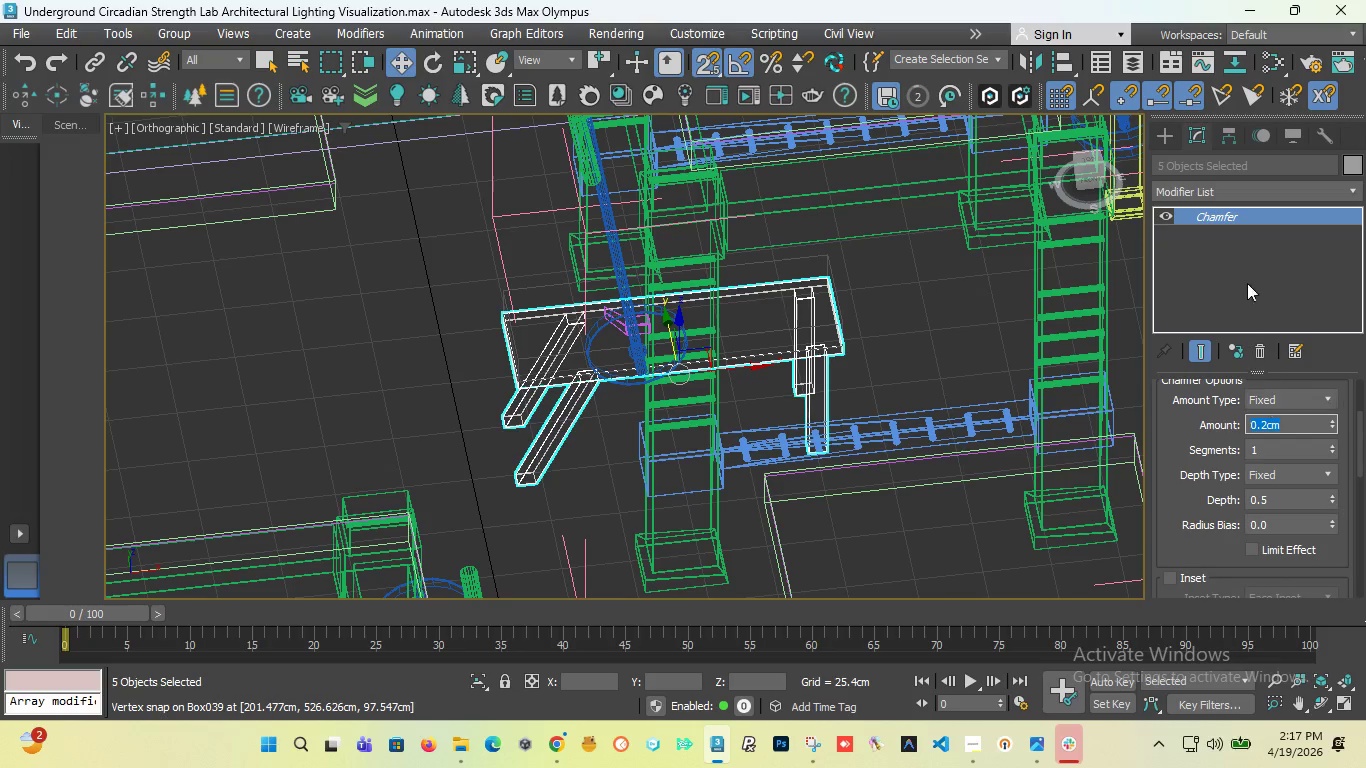 
right_click([1210, 217])
 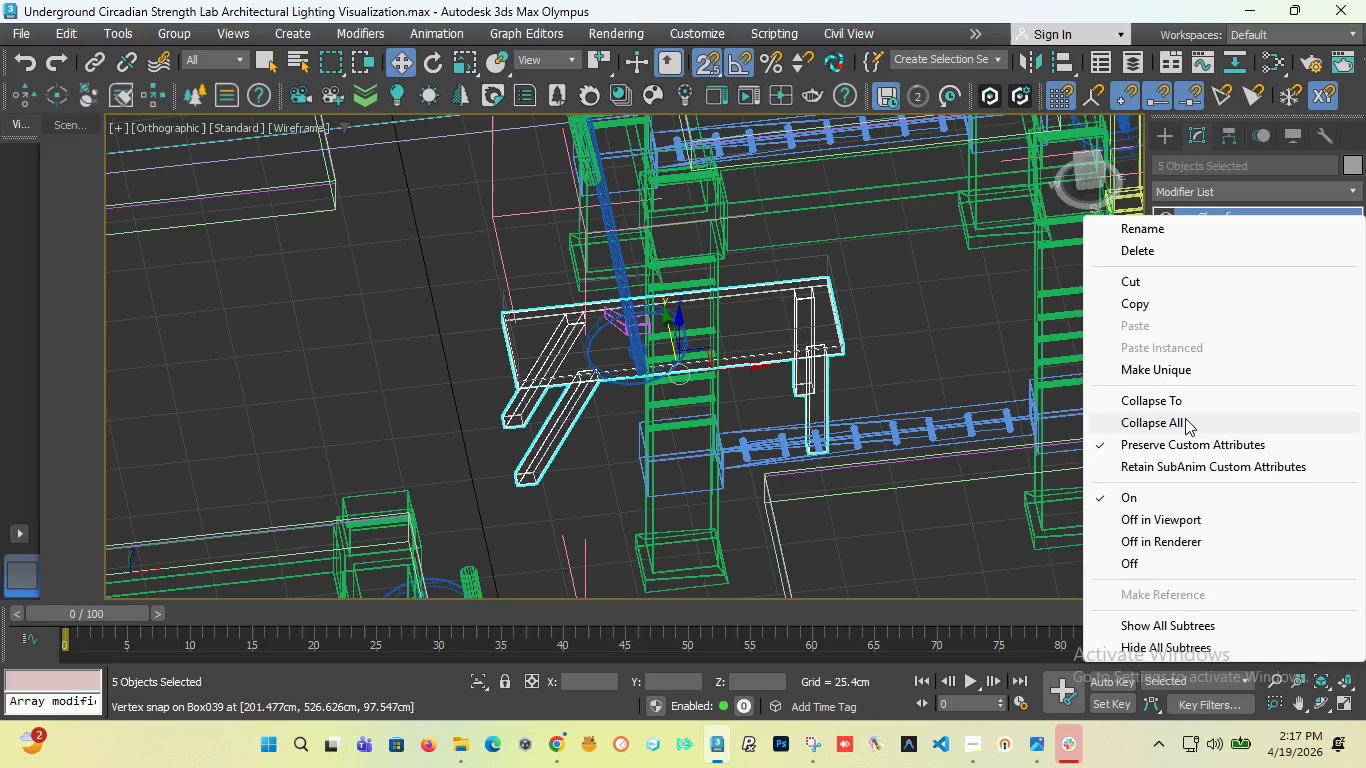 
left_click([1184, 420])
 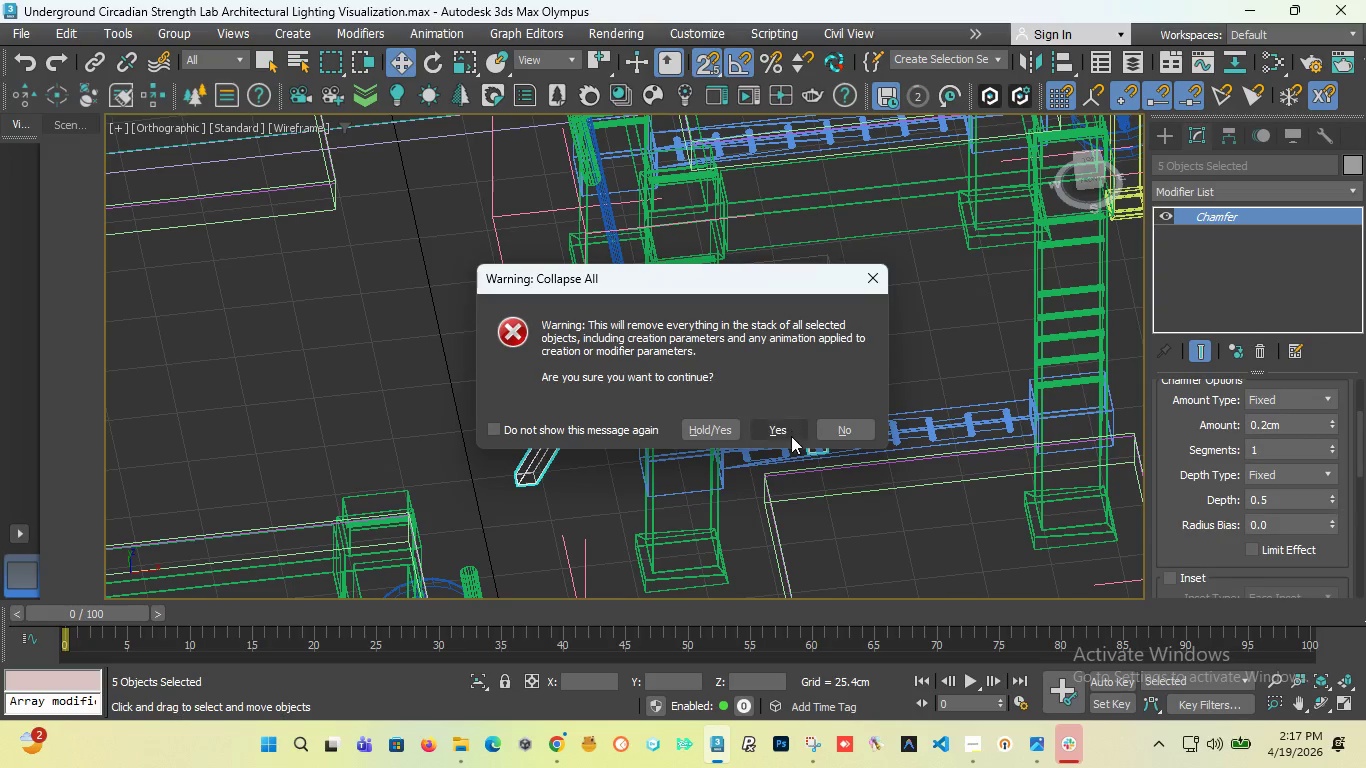 
left_click([791, 436])
 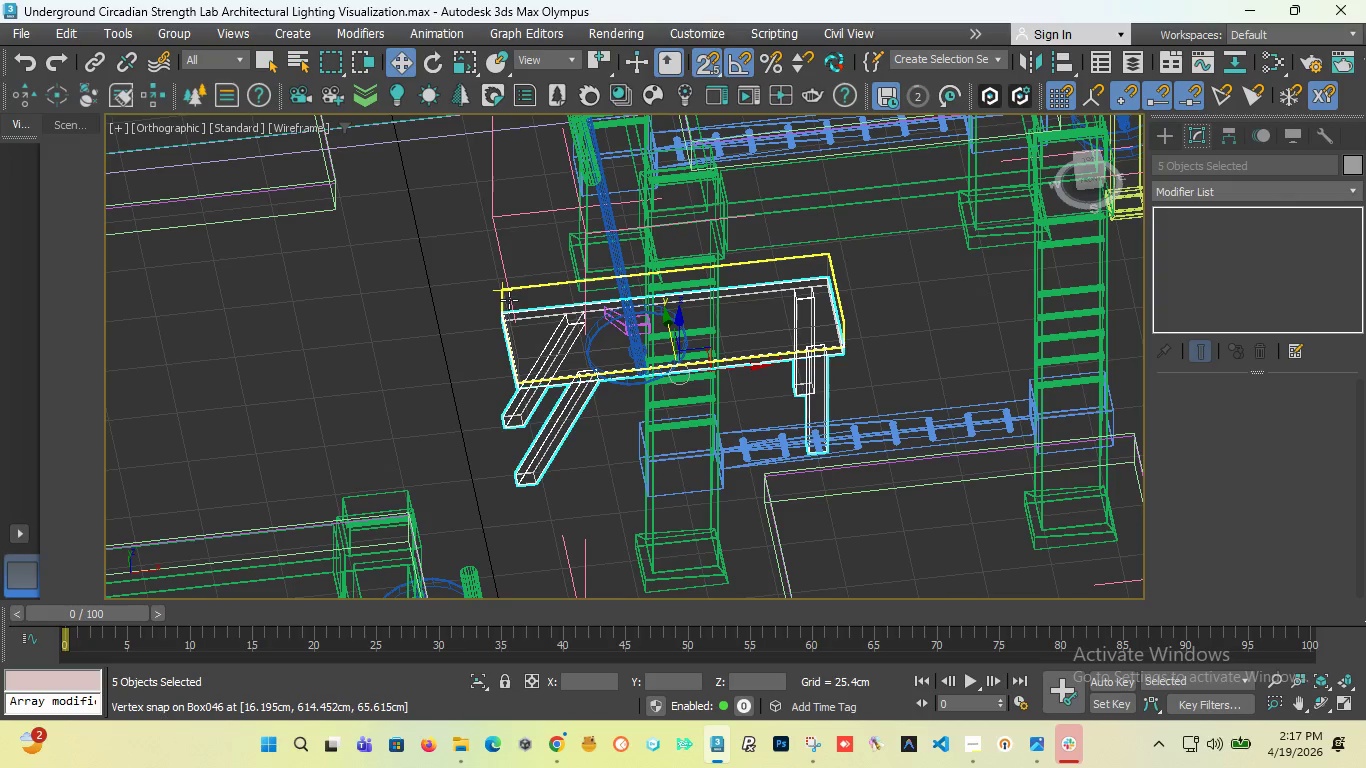 
left_click([509, 300])
 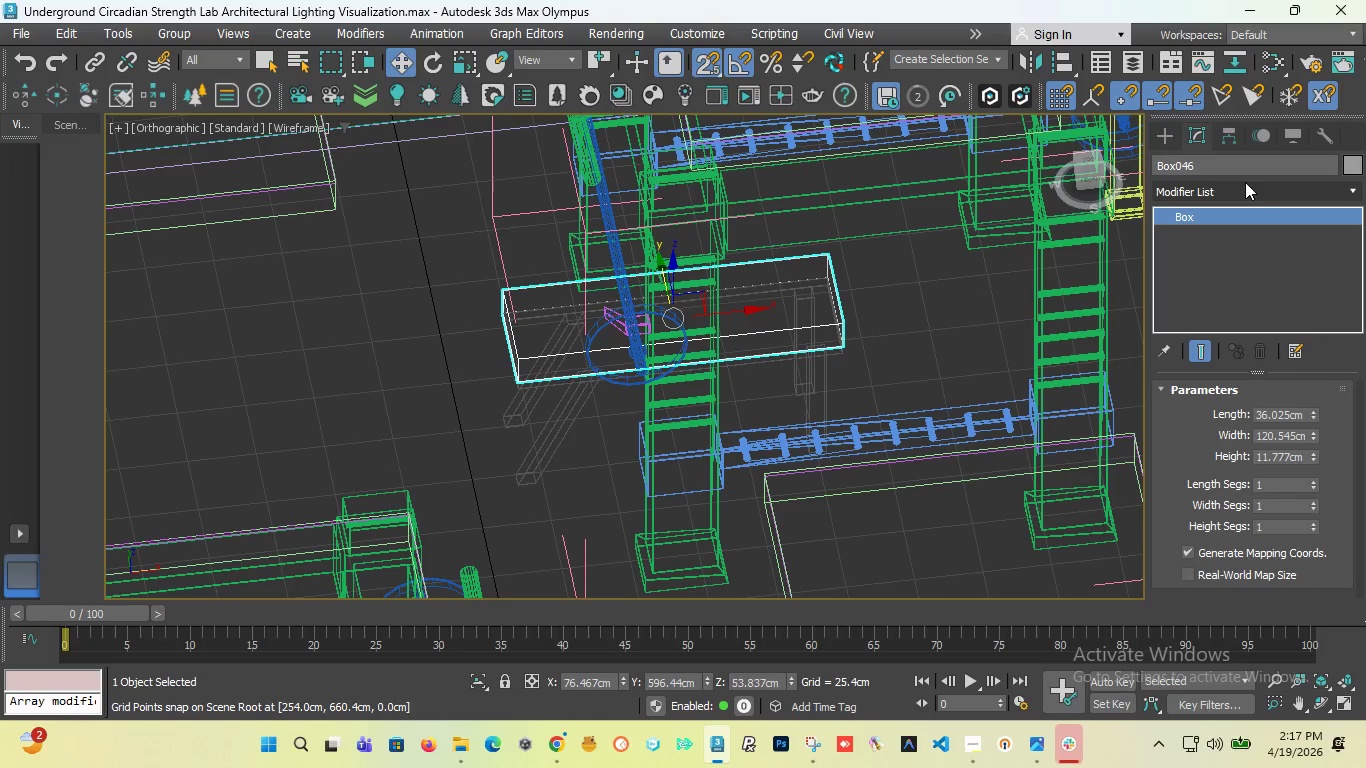 
left_click([1236, 196])
 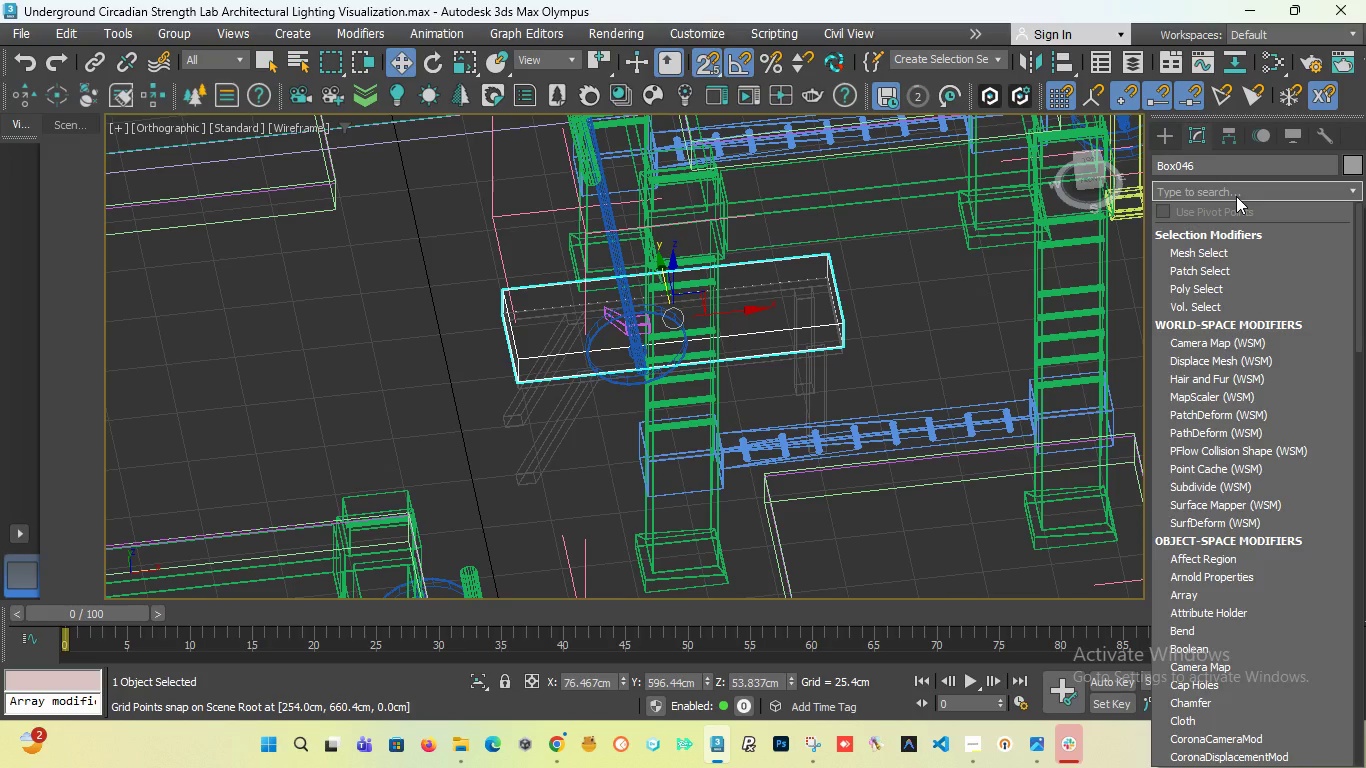 
type(ch)
 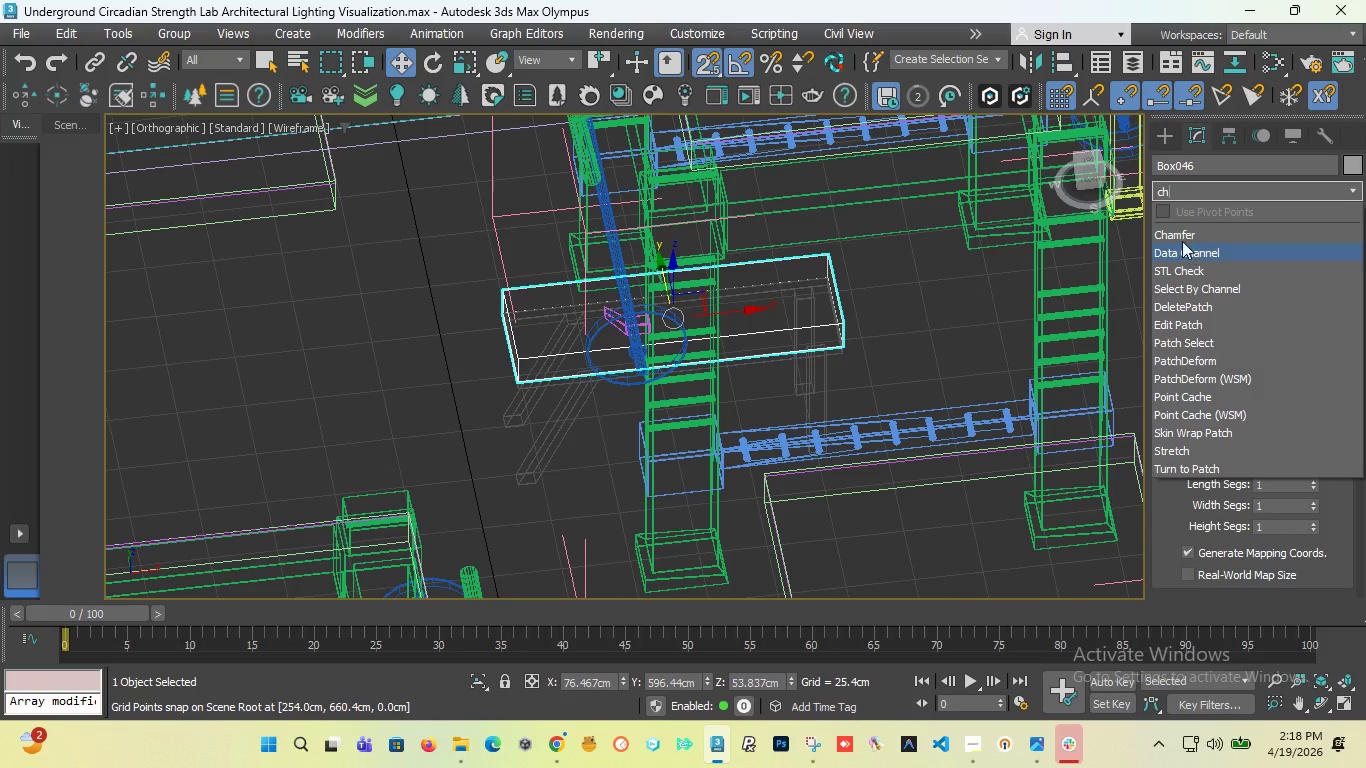 
left_click([1179, 235])
 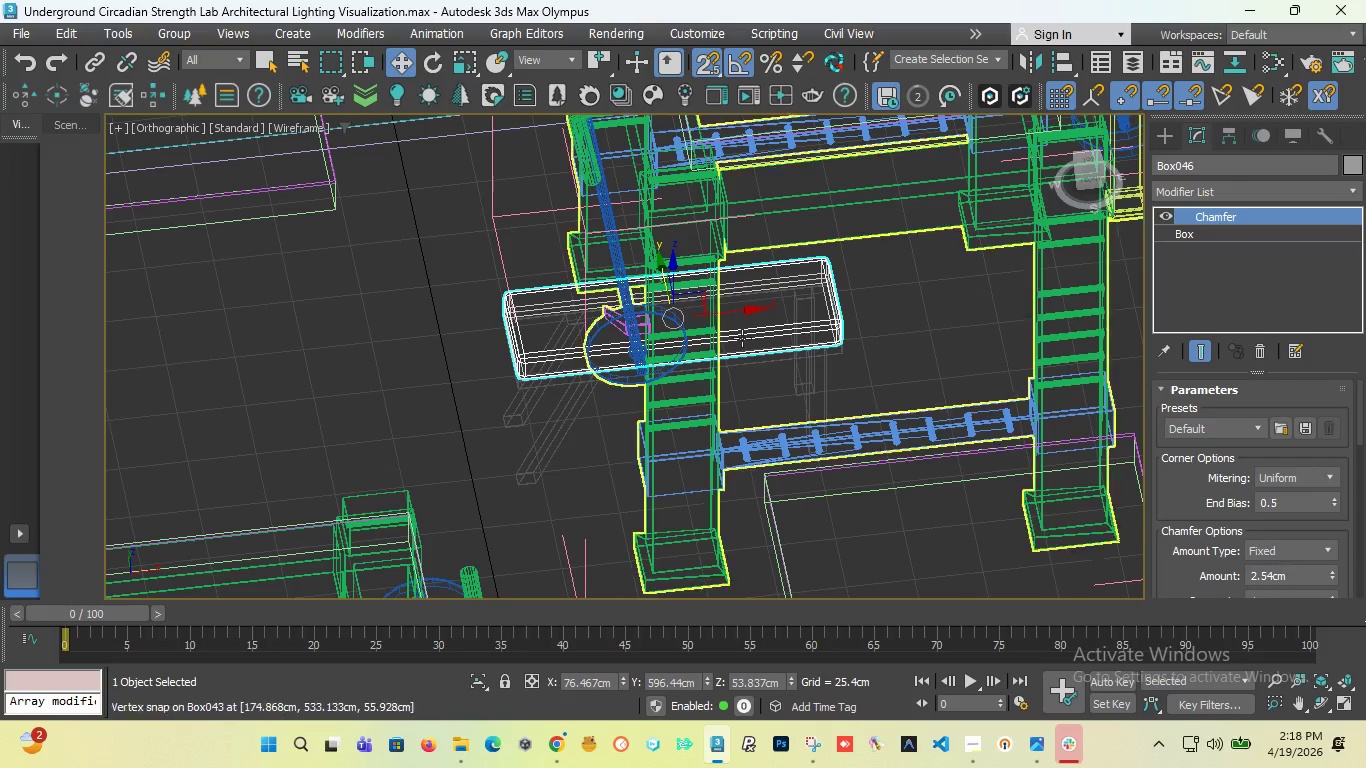 
scroll: coordinate [519, 380], scroll_direction: up, amount: 4.0
 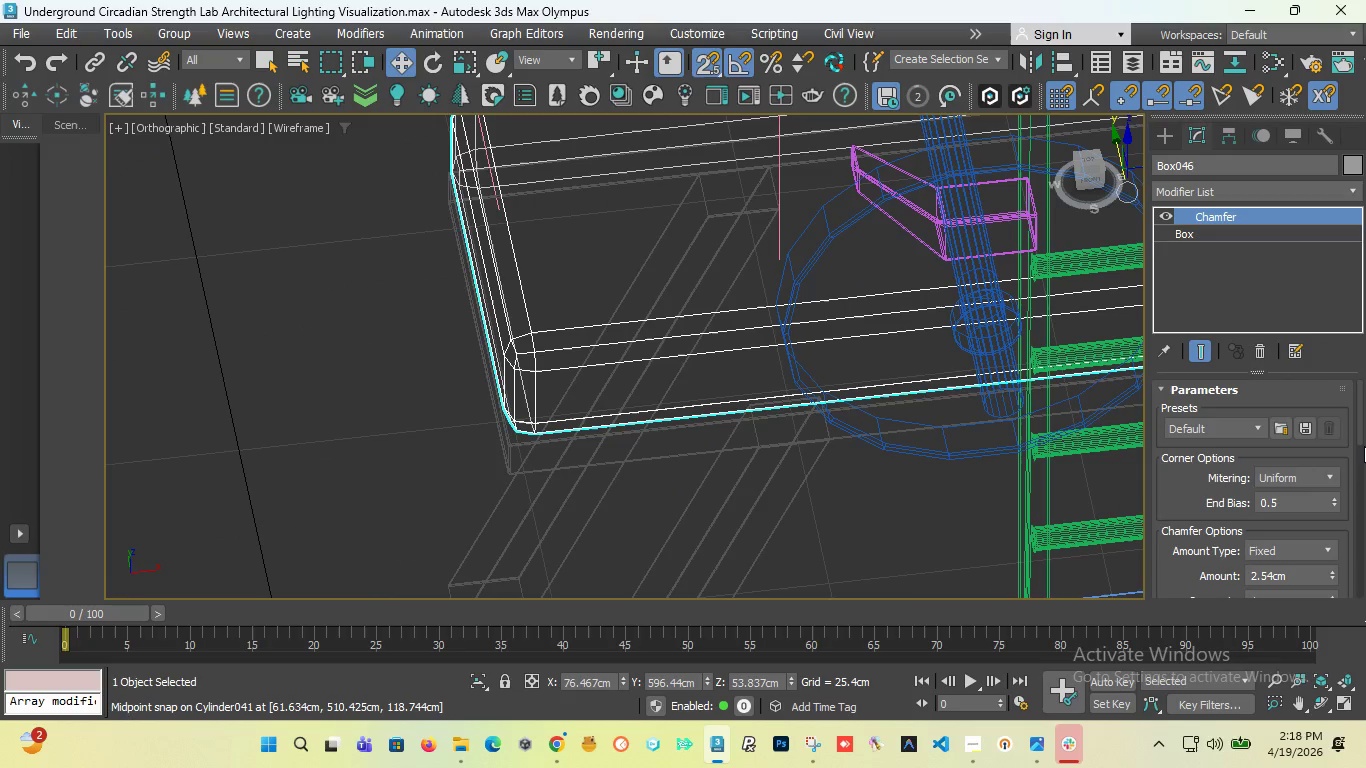 
left_click_drag(start_coordinate=[1359, 431], to_coordinate=[1357, 449])
 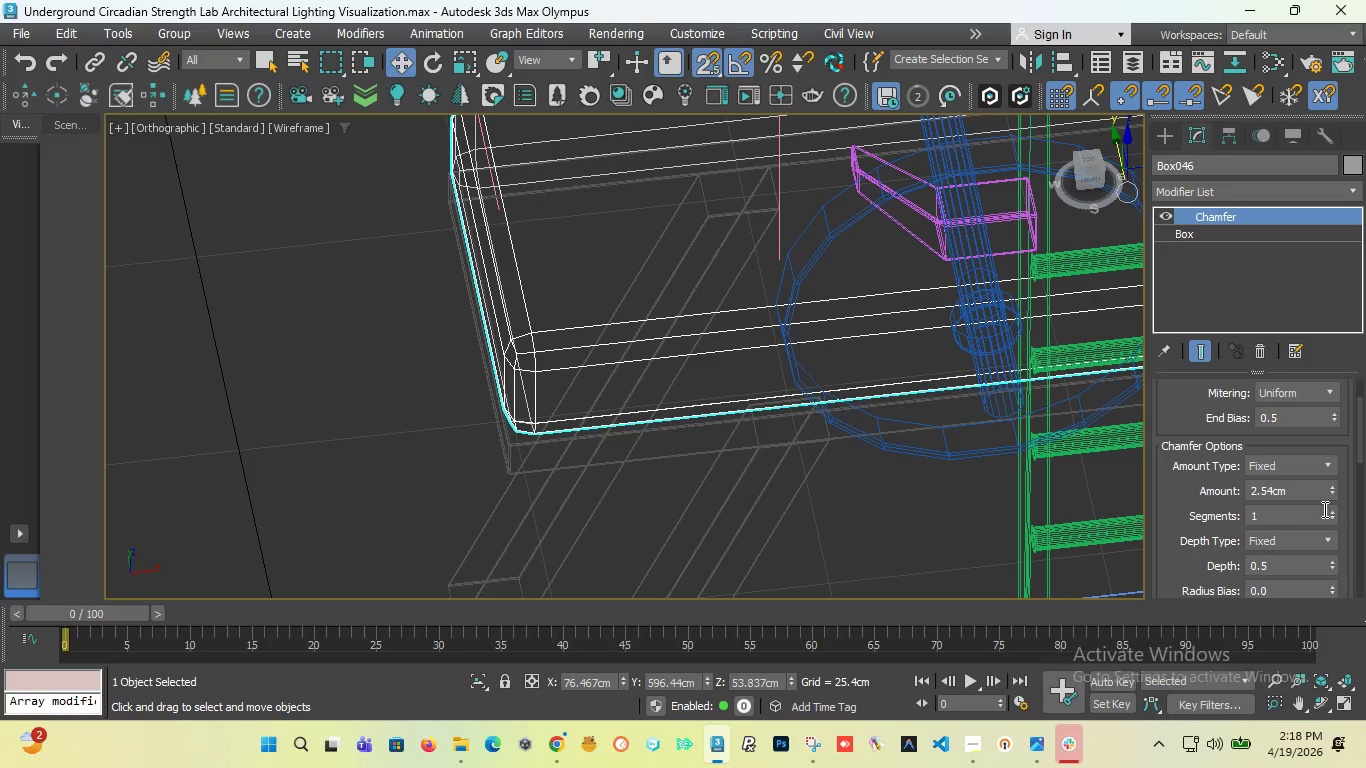 
left_click([1332, 511])
 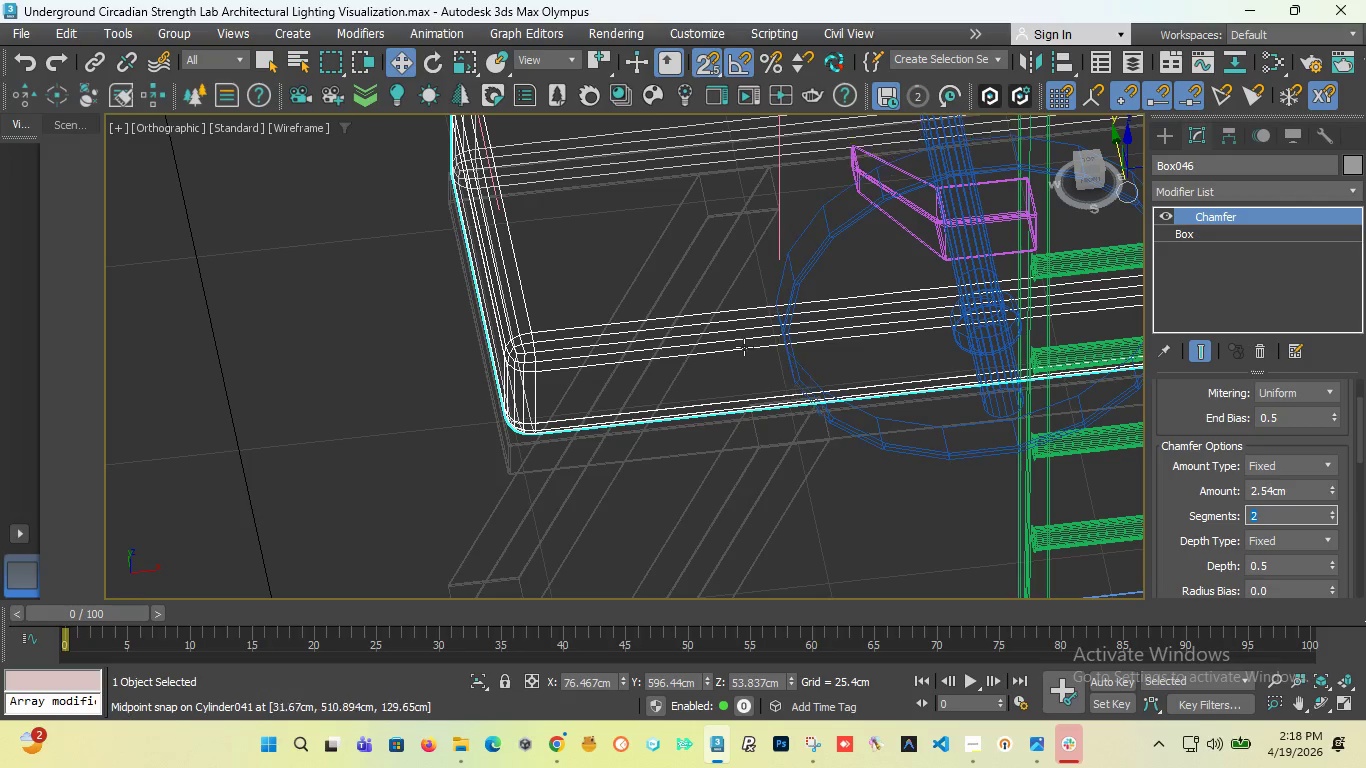 
scroll: coordinate [743, 347], scroll_direction: down, amount: 2.0
 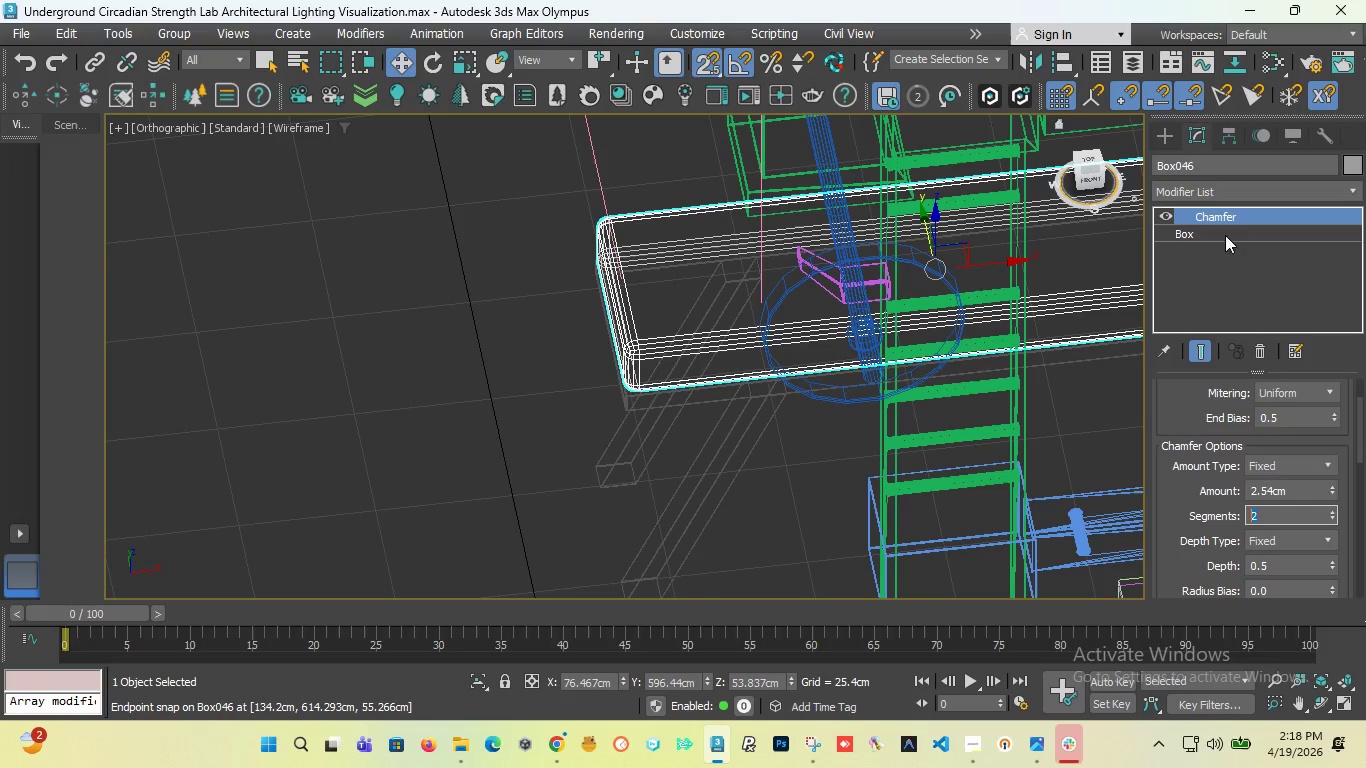 
right_click([1231, 214])
 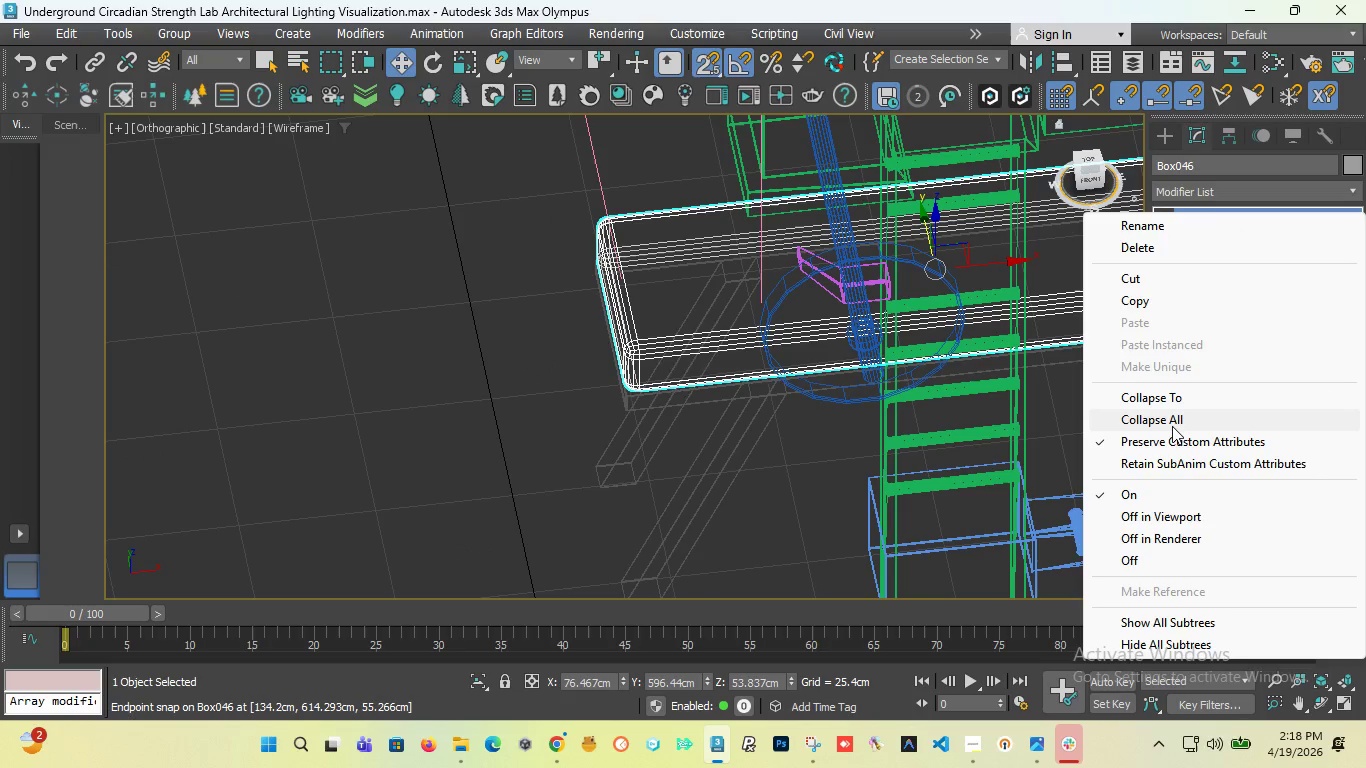 
left_click([1172, 422])
 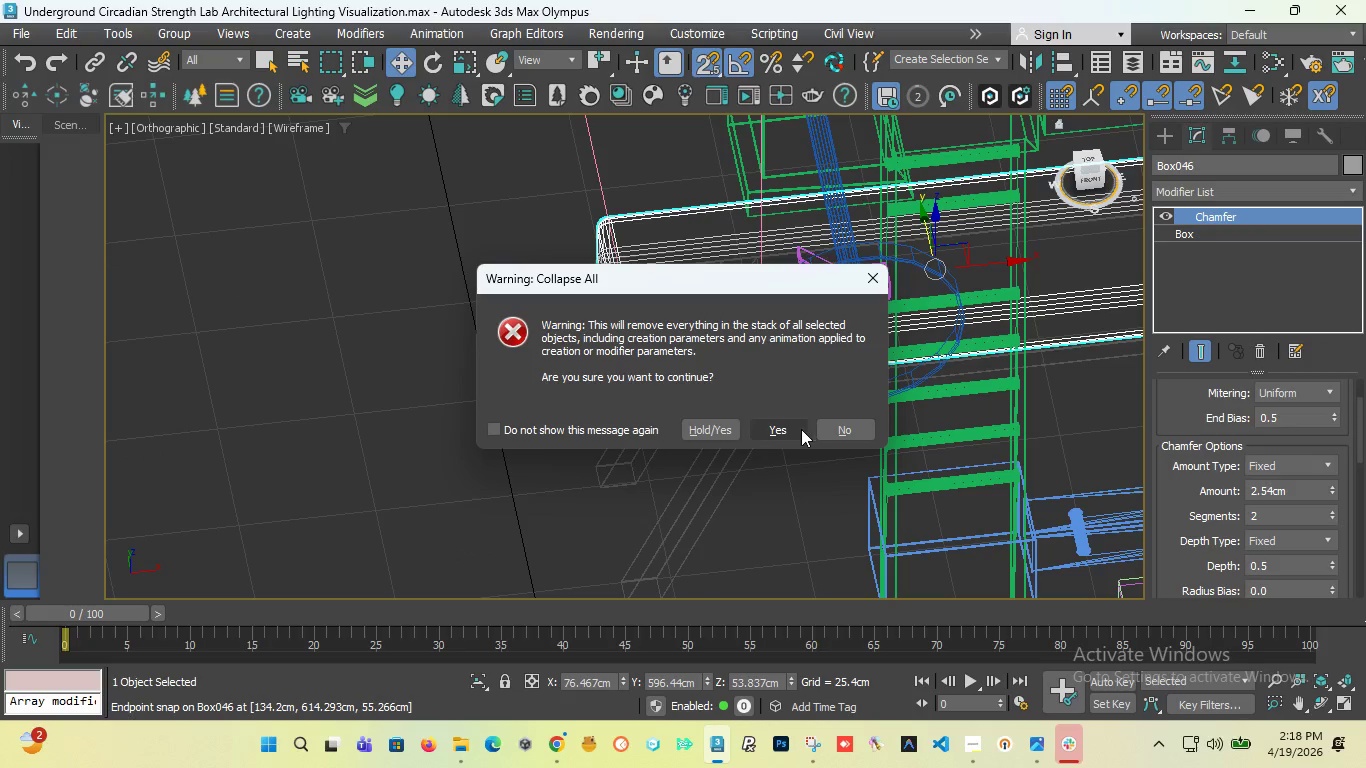 
left_click([792, 429])
 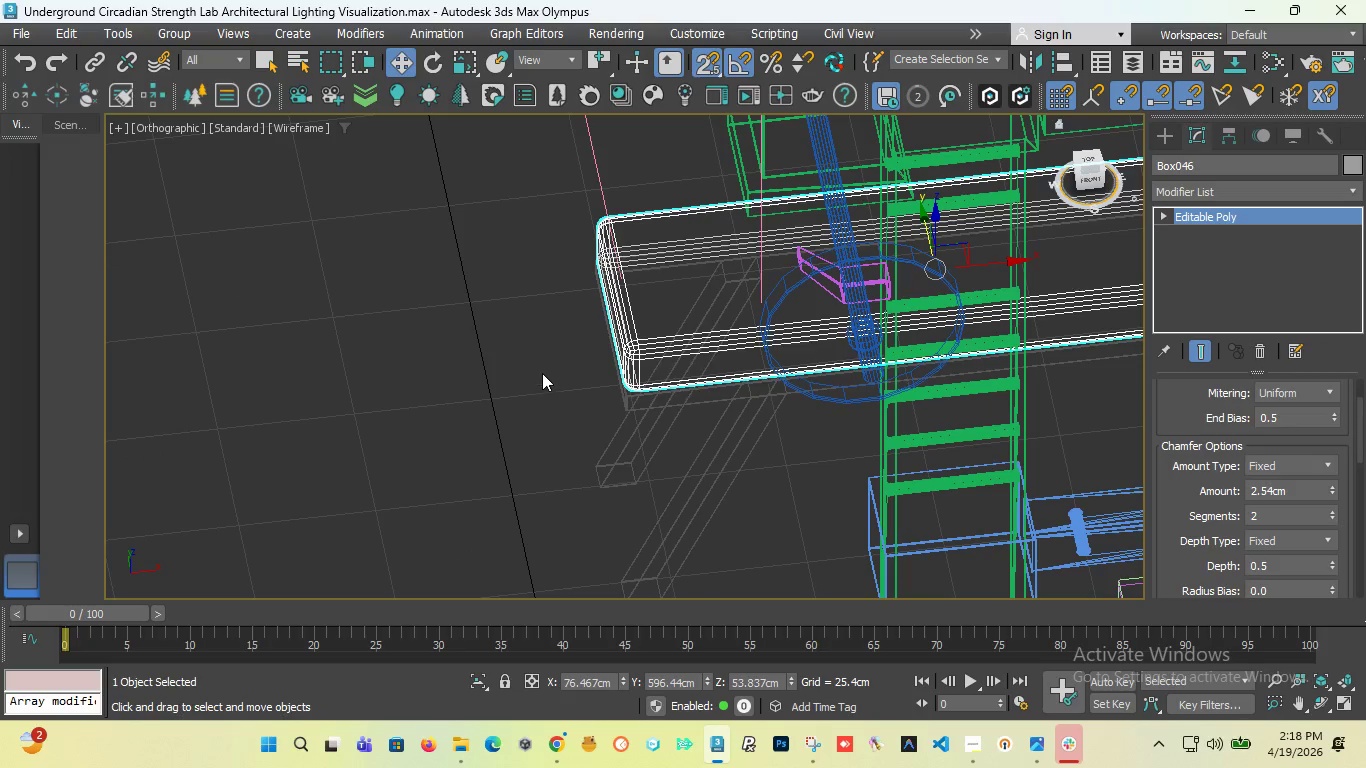 
scroll: coordinate [582, 361], scroll_direction: down, amount: 4.0
 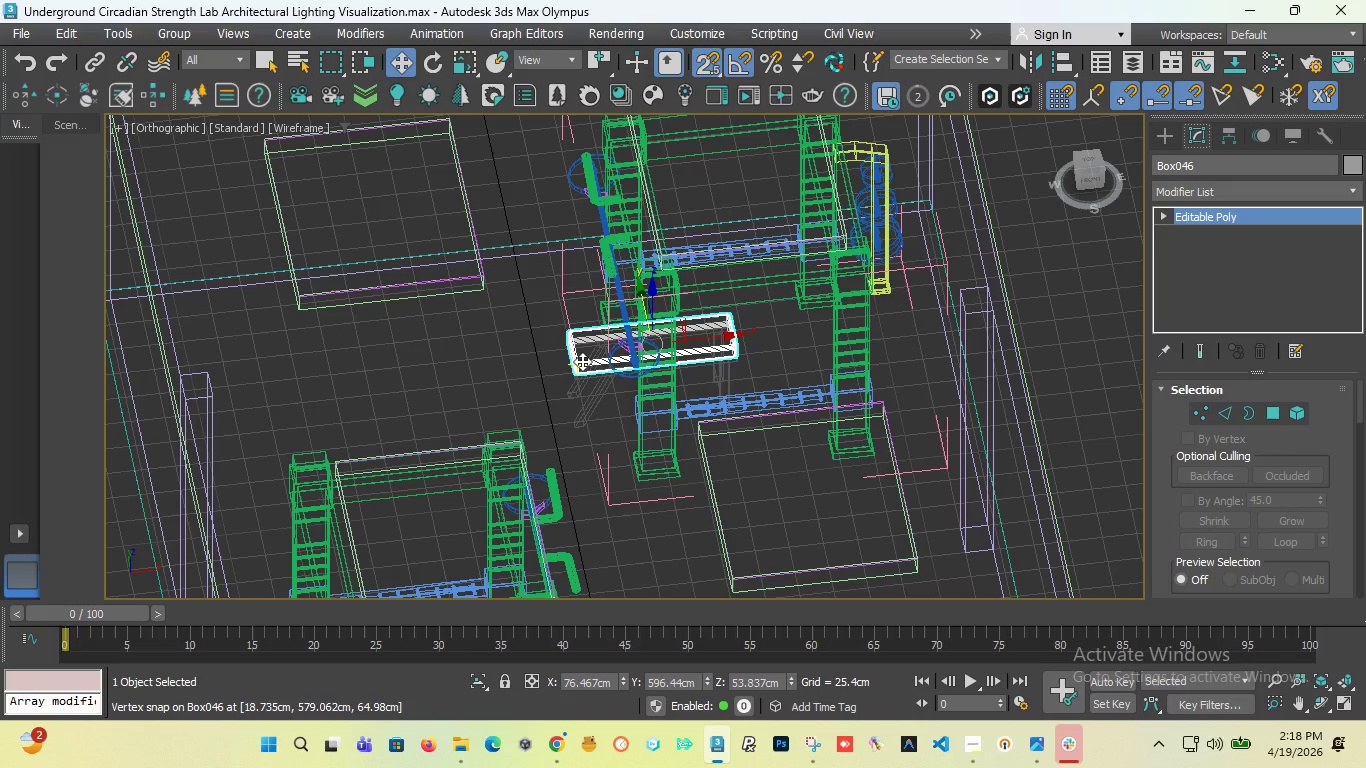 
key(T)
 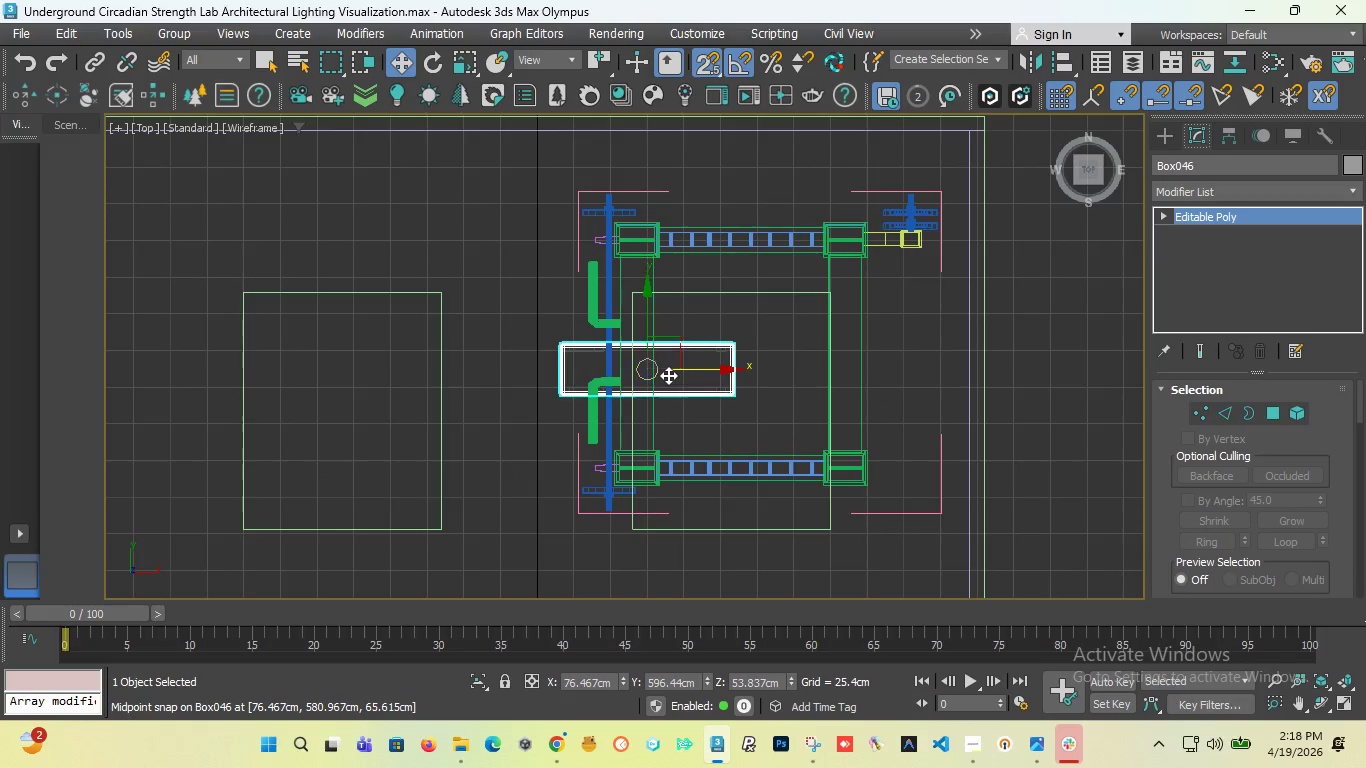 
scroll: coordinate [668, 374], scroll_direction: up, amount: 1.0
 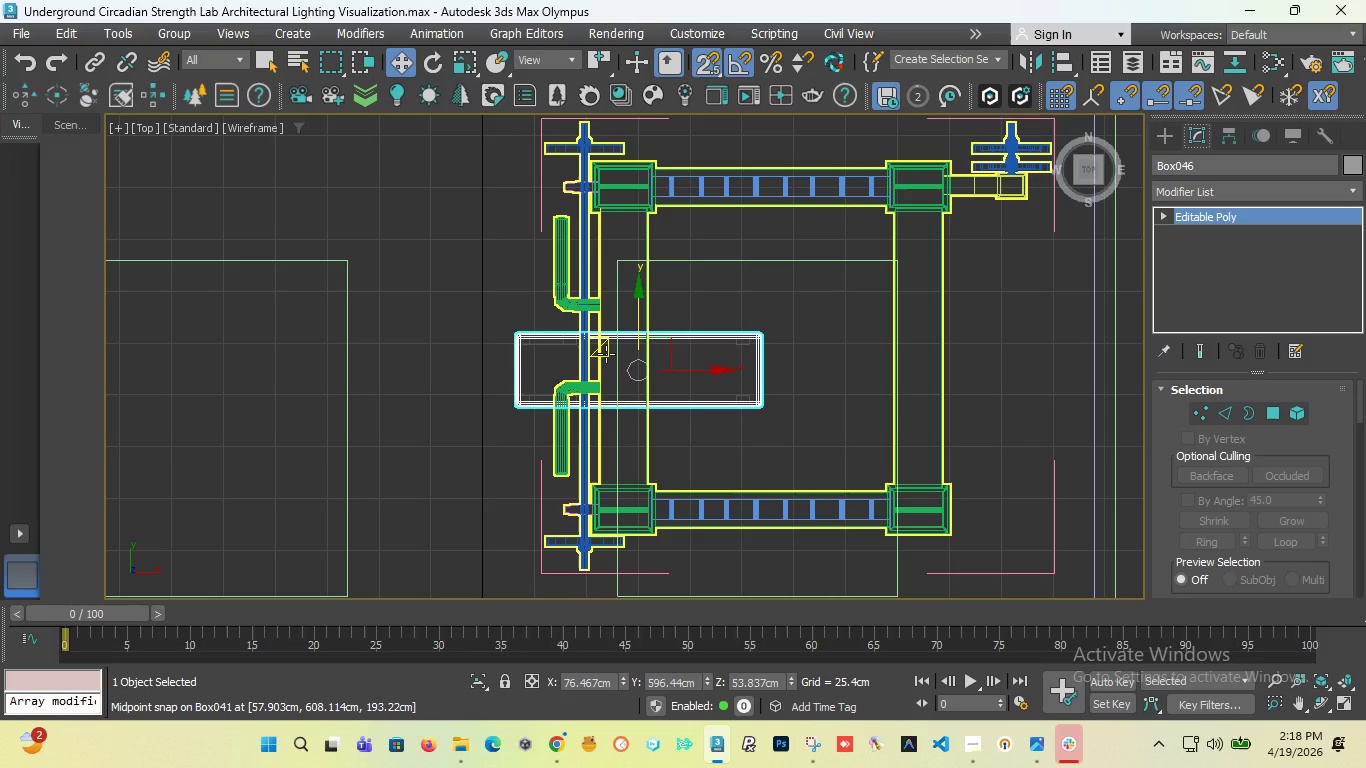 
key(Control+S)
 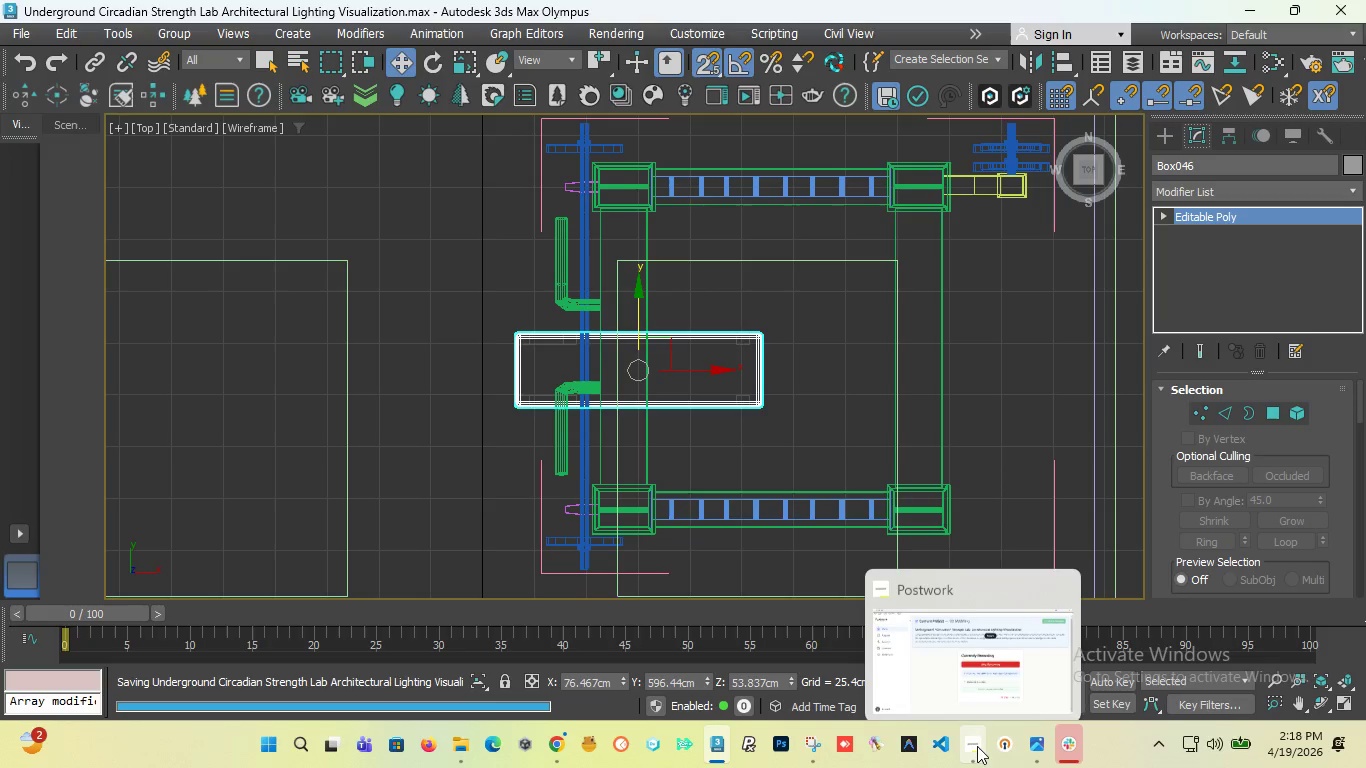 
left_click([939, 640])